 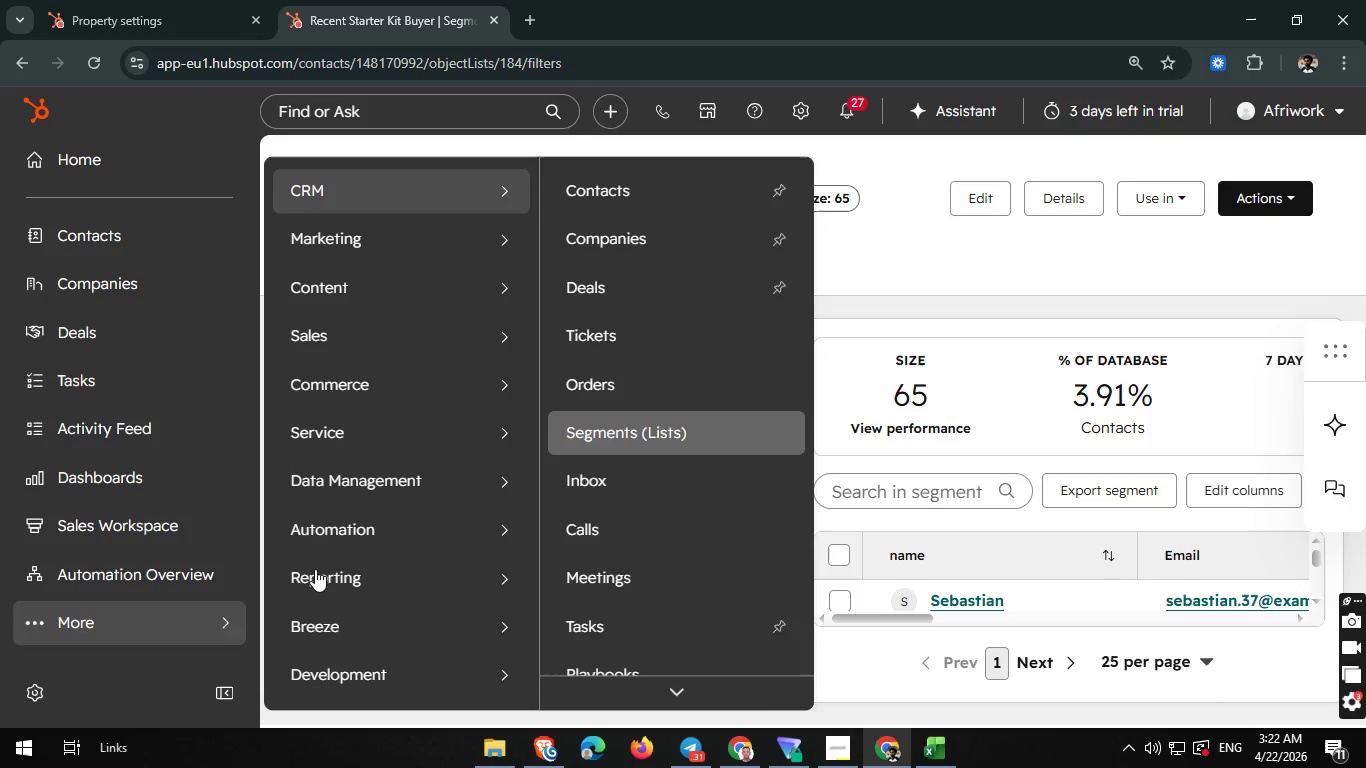 
mouse_move([429, 247])
 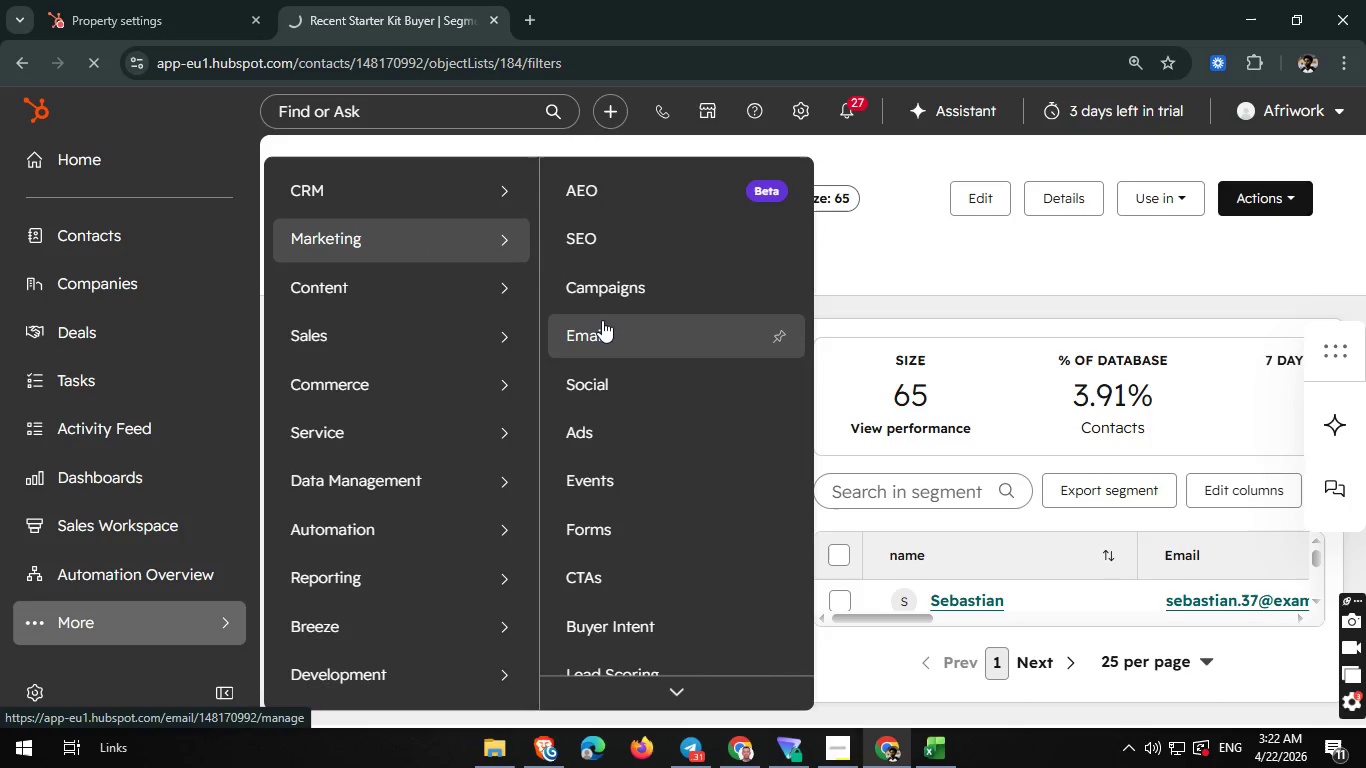 
left_click([602, 320])
 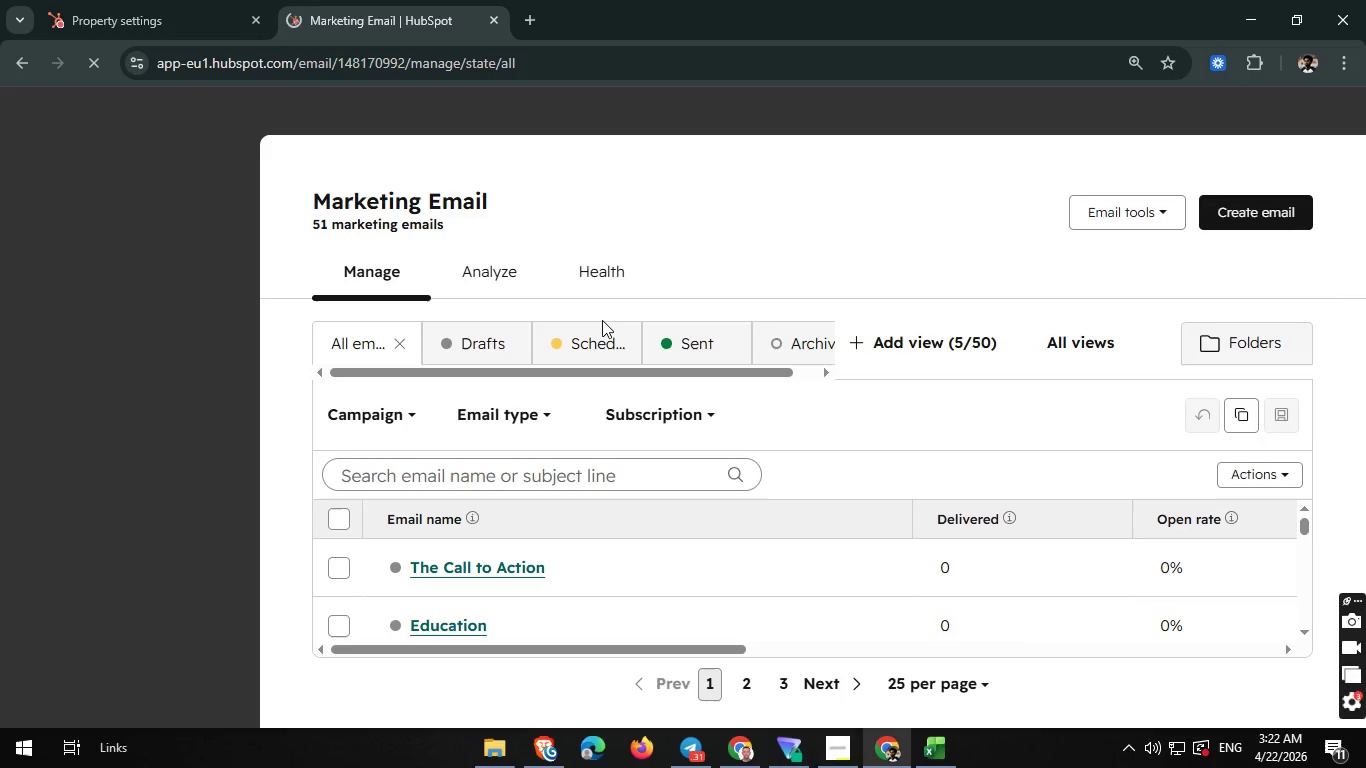 
wait(22.3)
 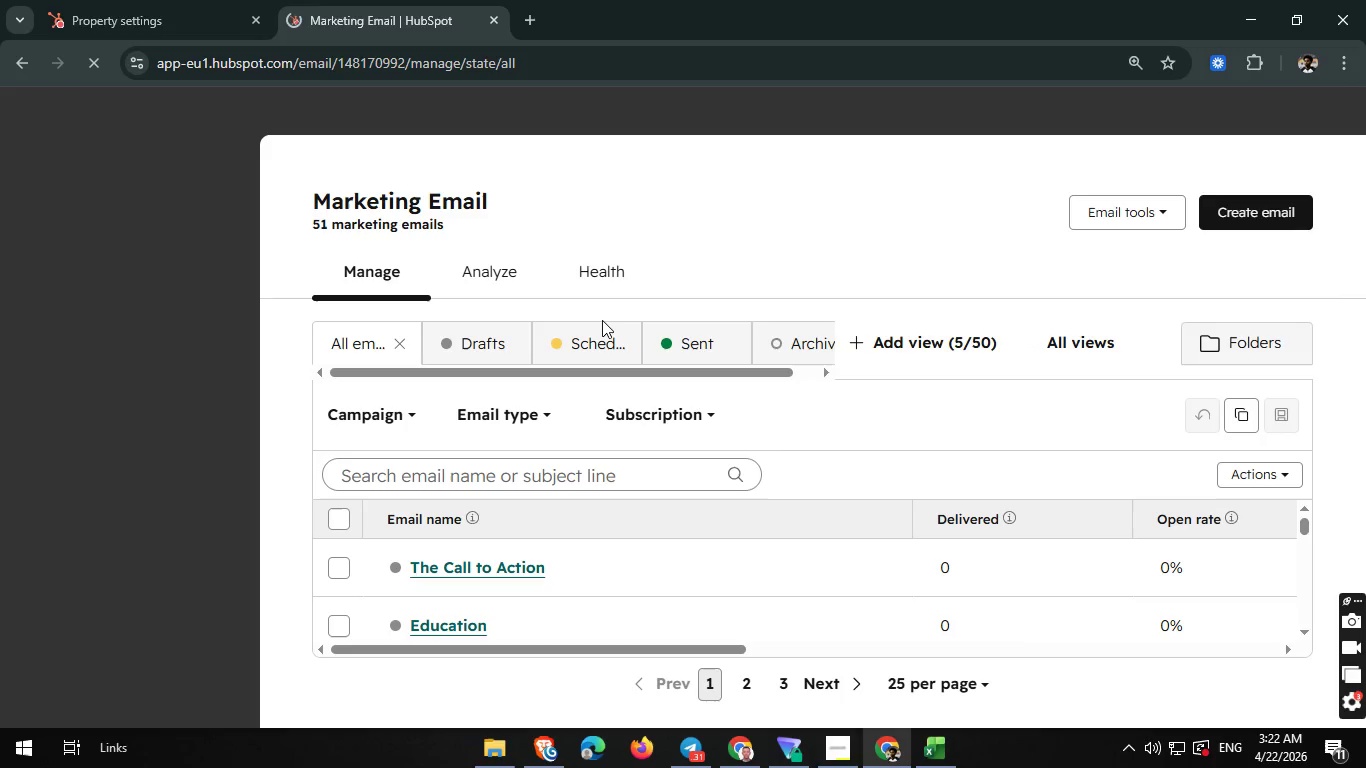 
scroll: coordinate [538, 449], scroll_direction: down, amount: 3.0
 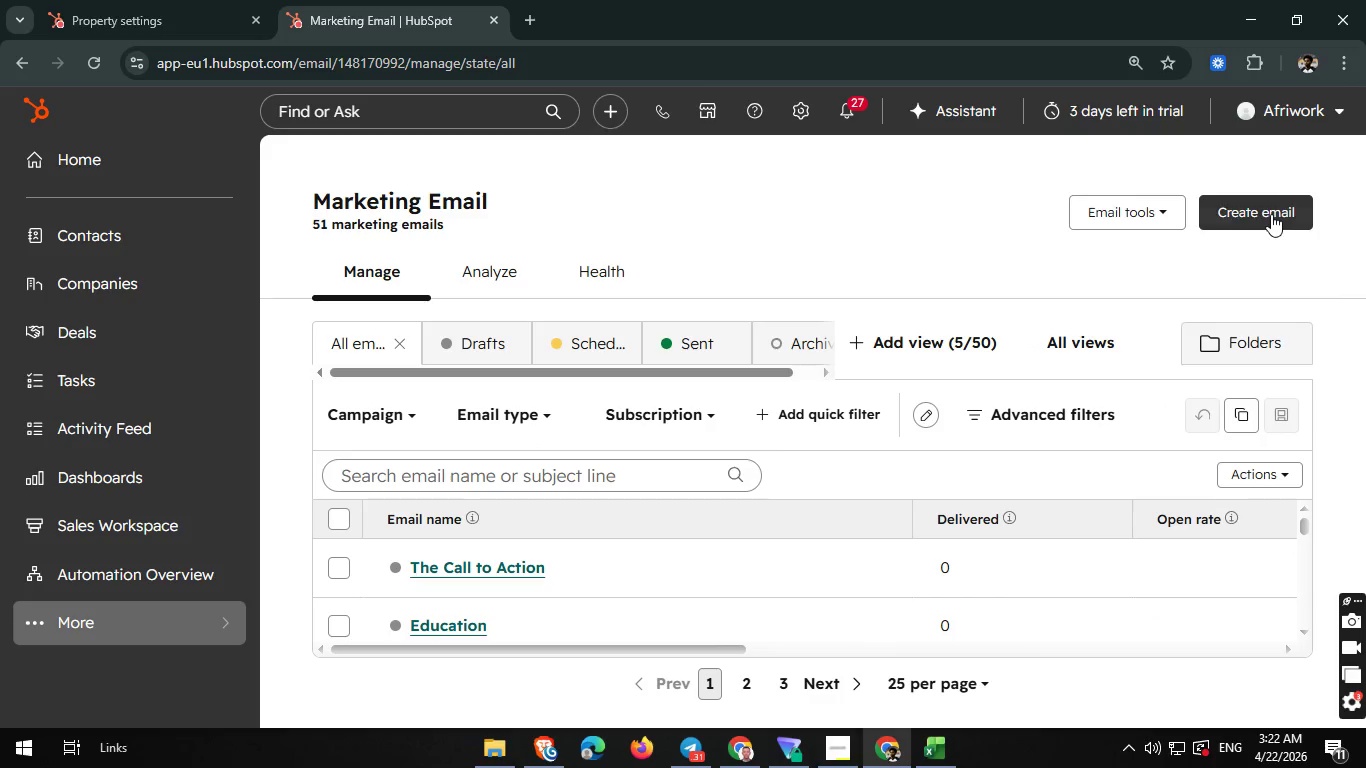 
left_click([1271, 214])
 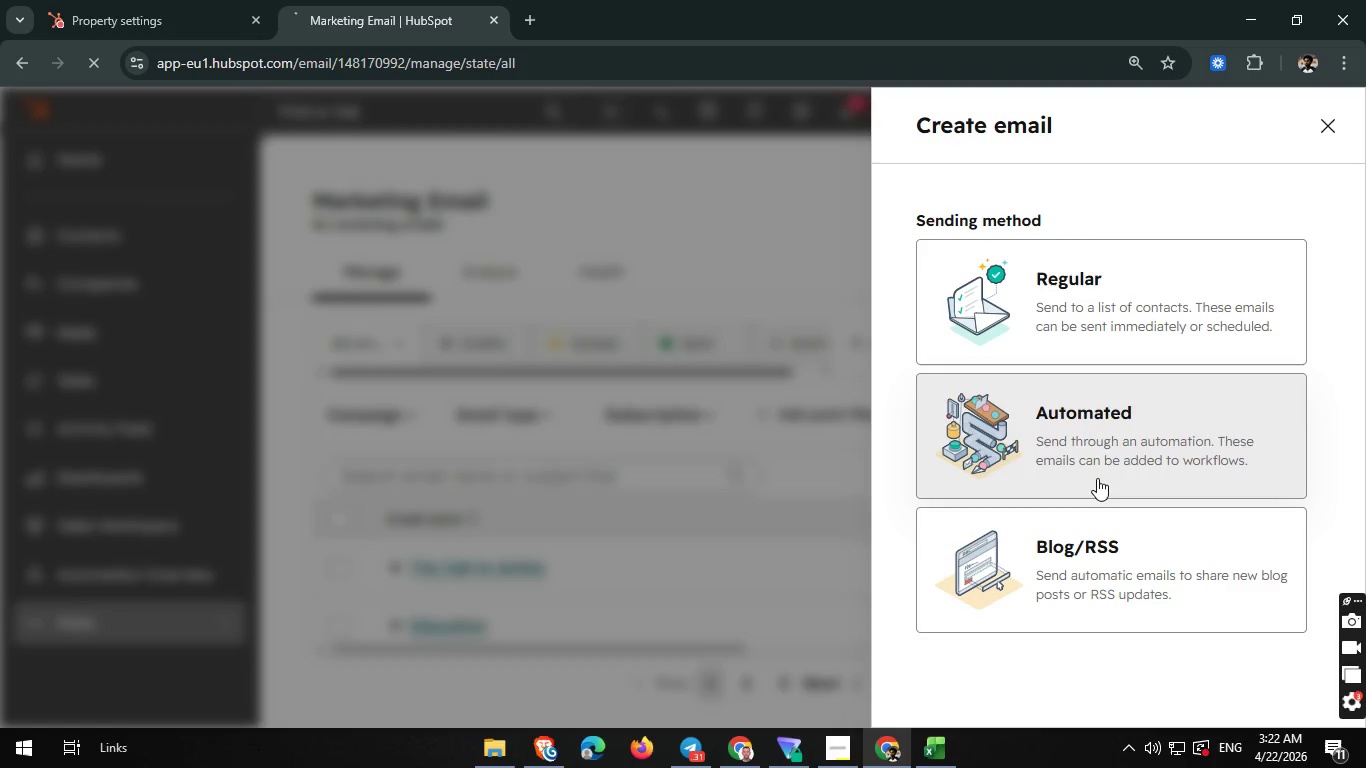 
left_click([1097, 482])
 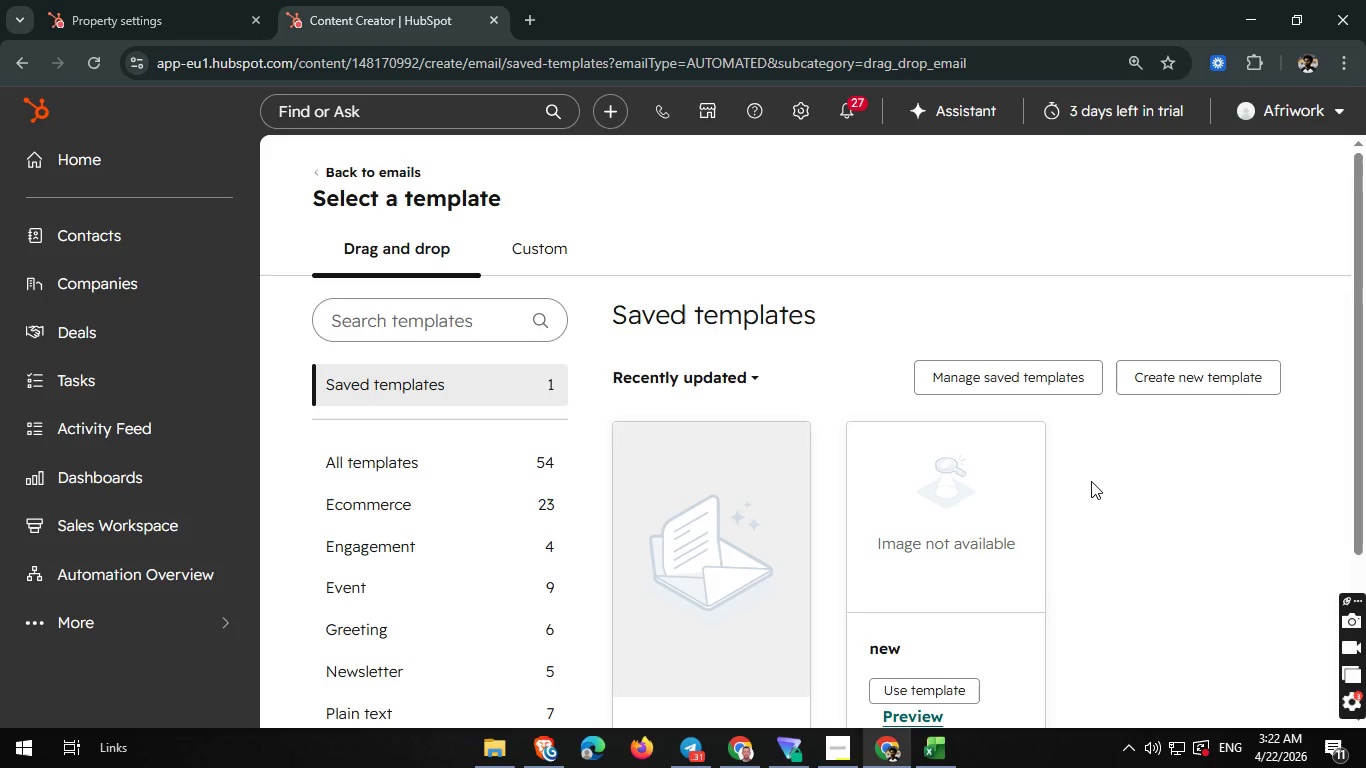 
wait(16.03)
 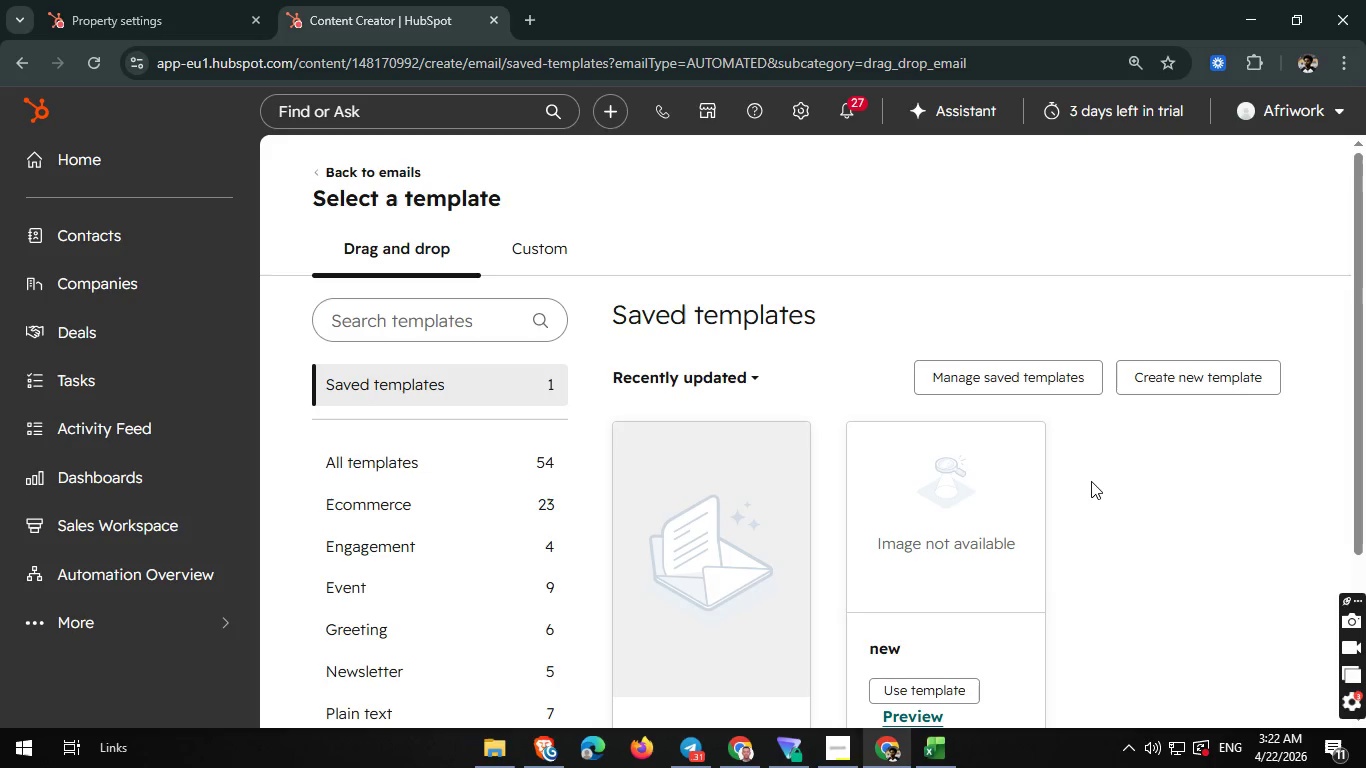 
scroll: coordinate [1044, 221], scroll_direction: down, amount: 1.0
 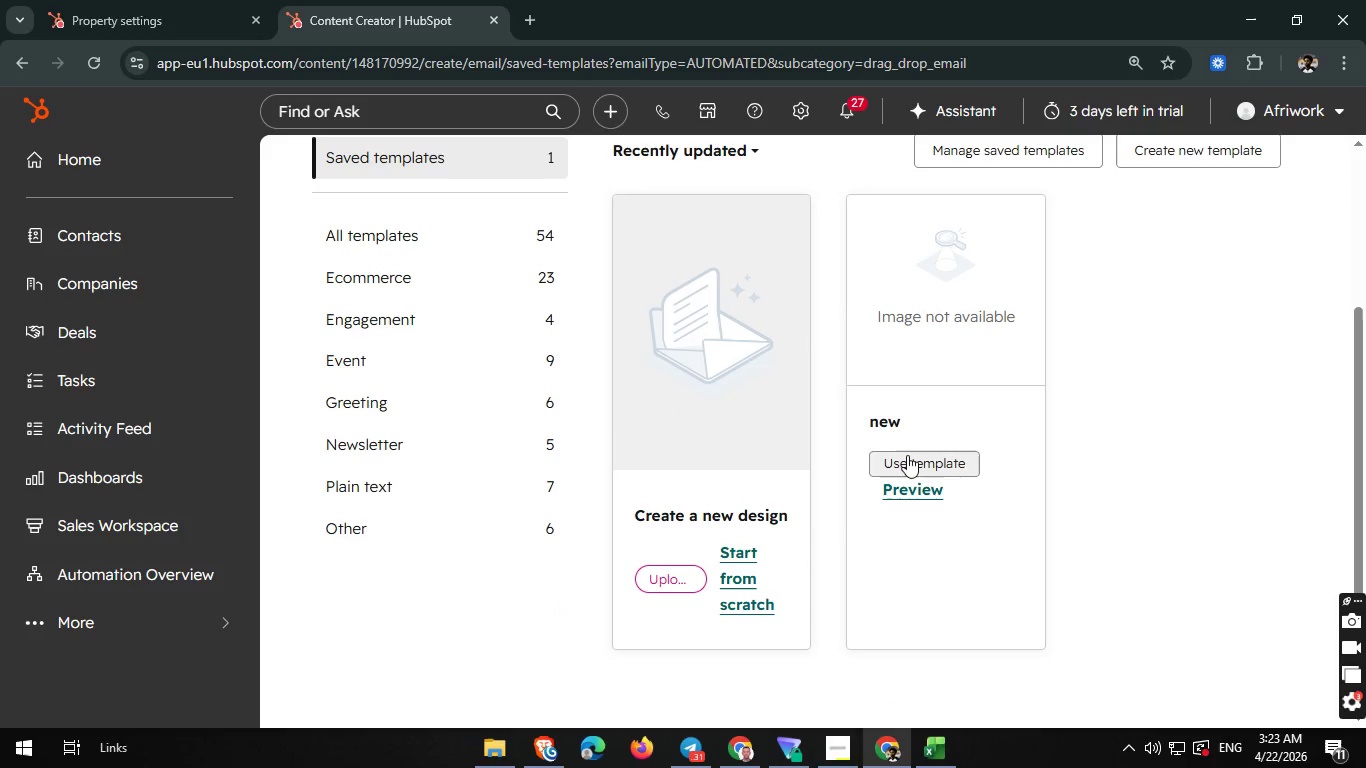 
left_click([907, 455])
 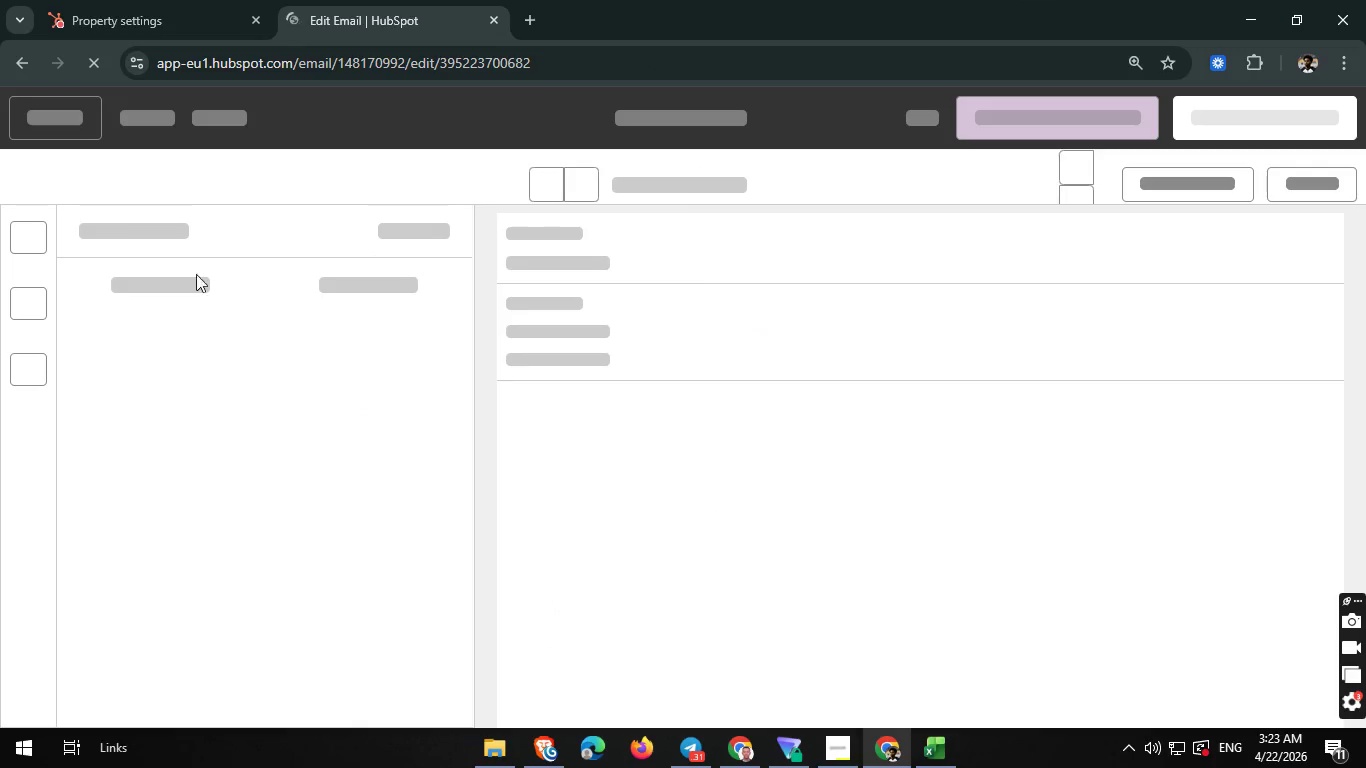 
mouse_move([88, 175])
 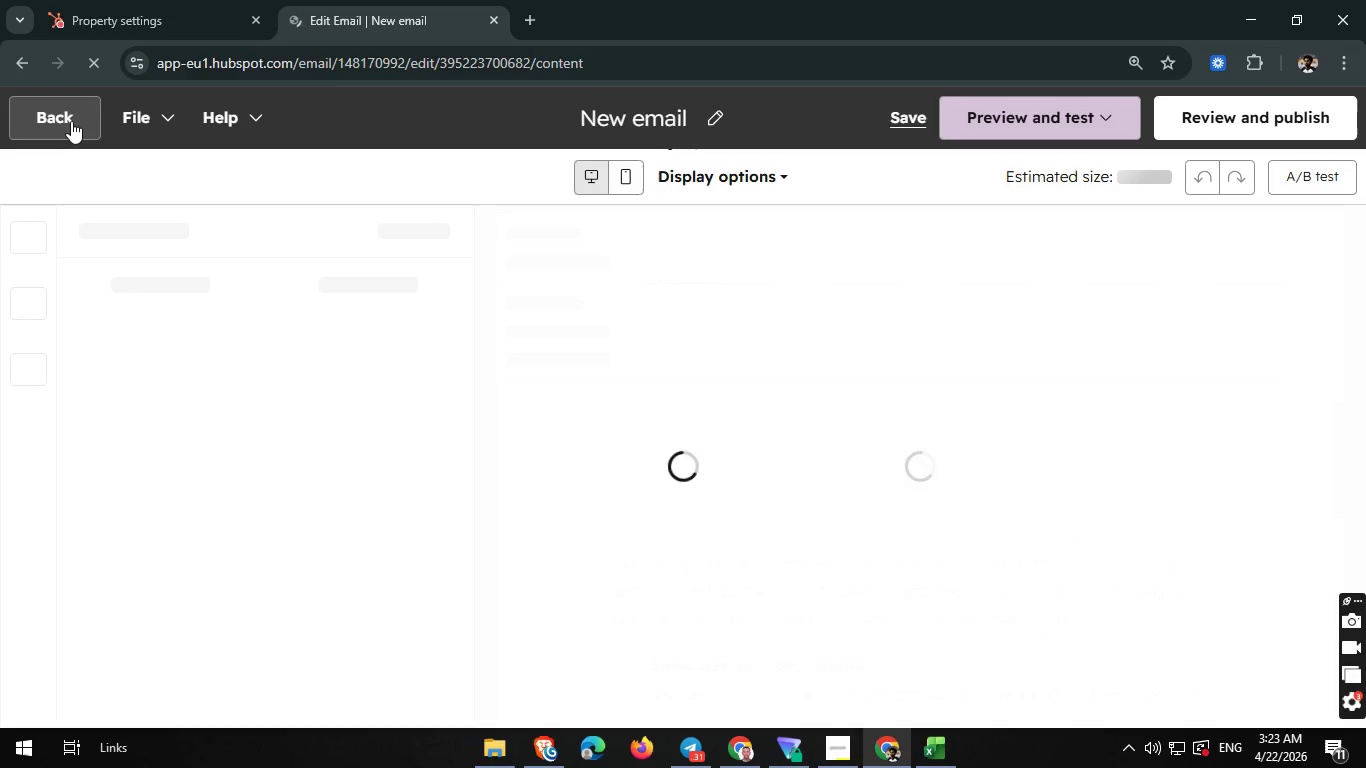 
left_click([71, 121])
 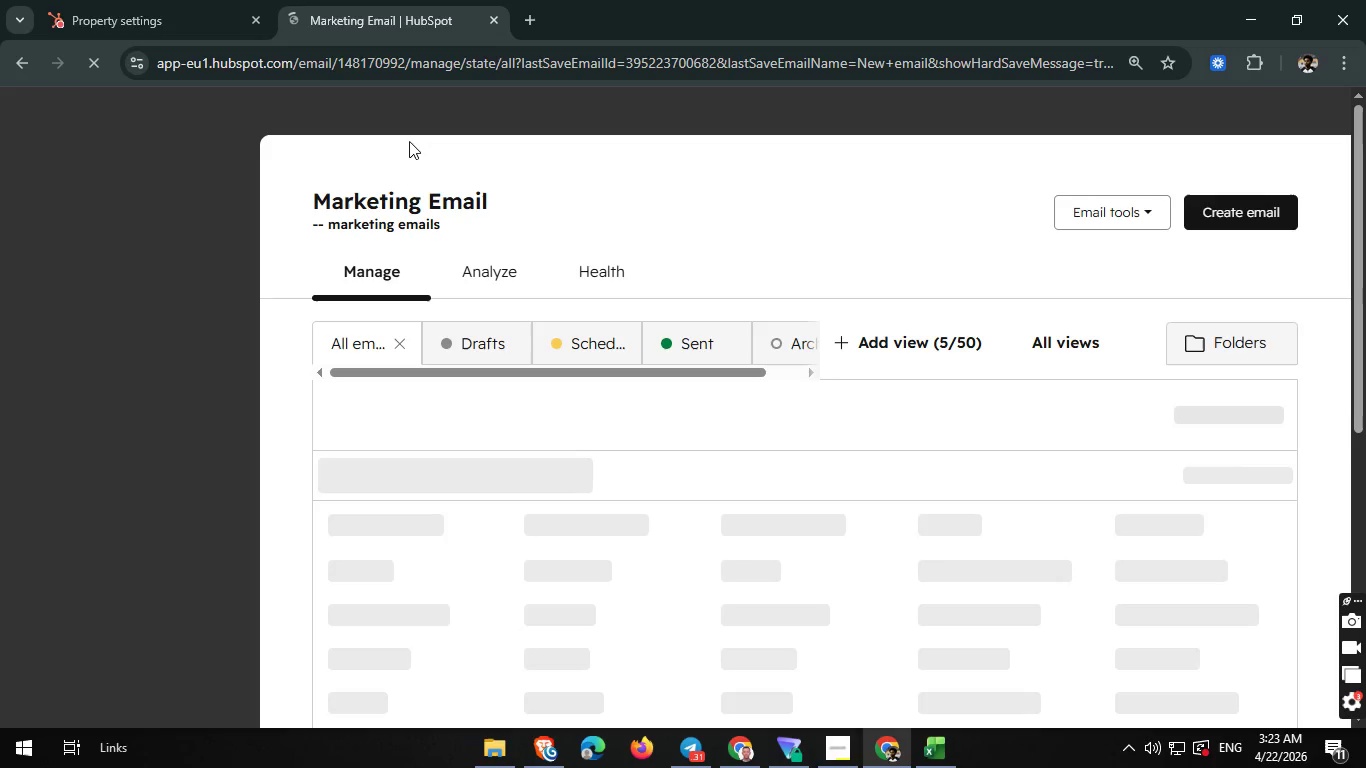 
wait(18.8)
 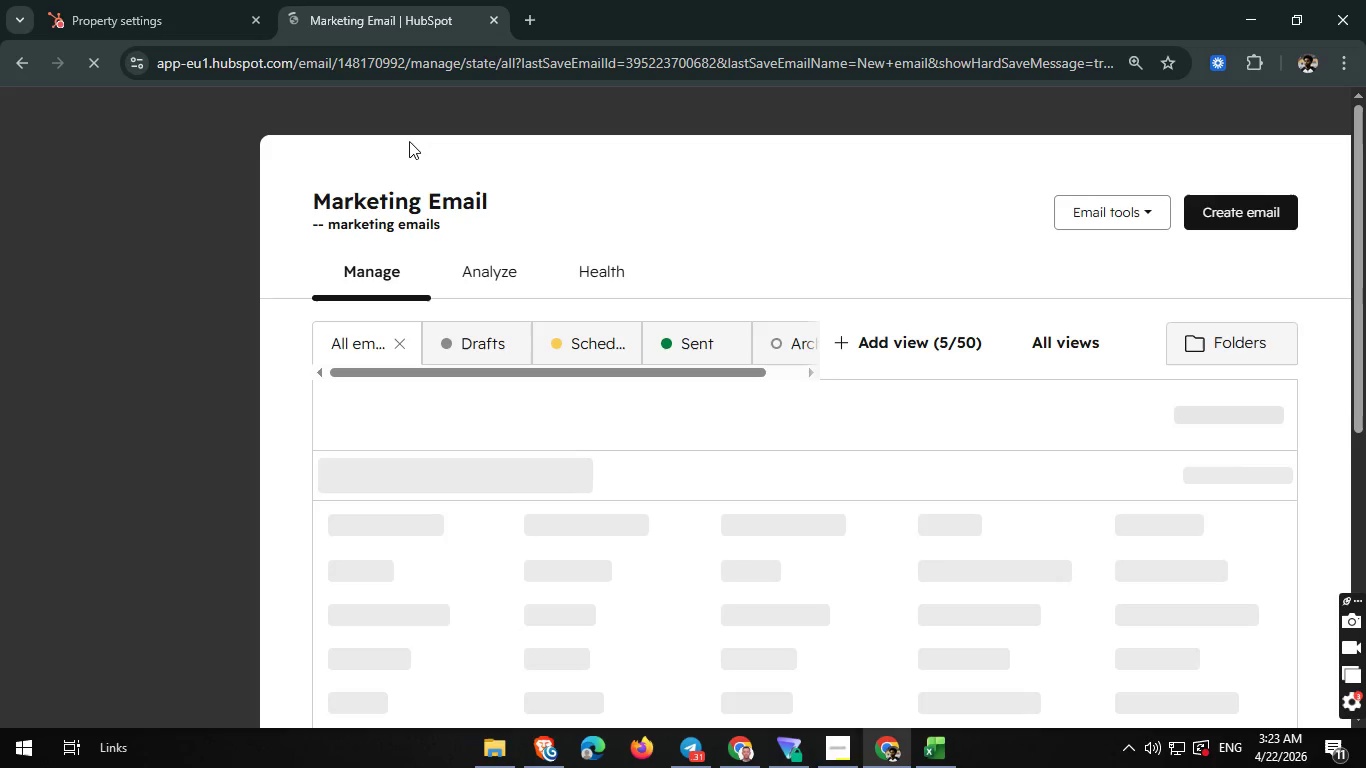 
left_click([1241, 198])
 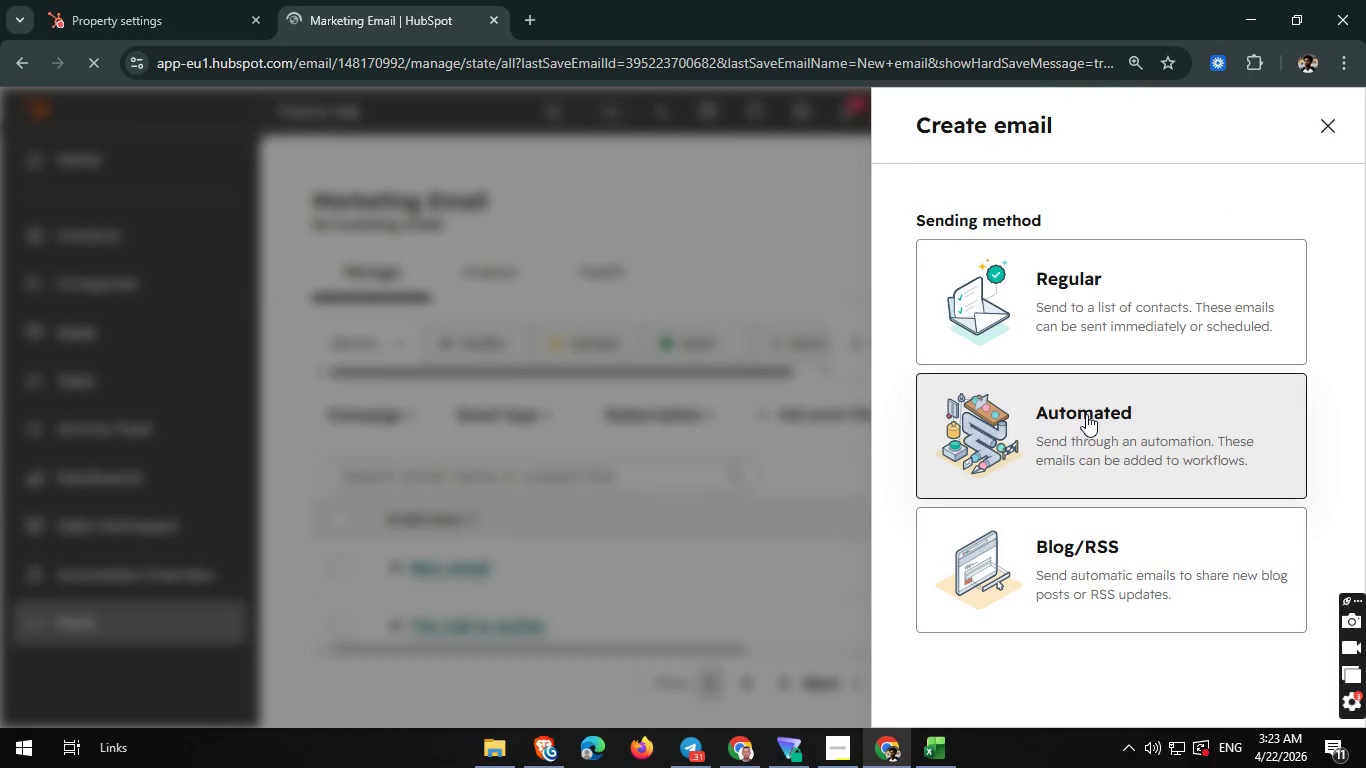 
left_click([1086, 420])
 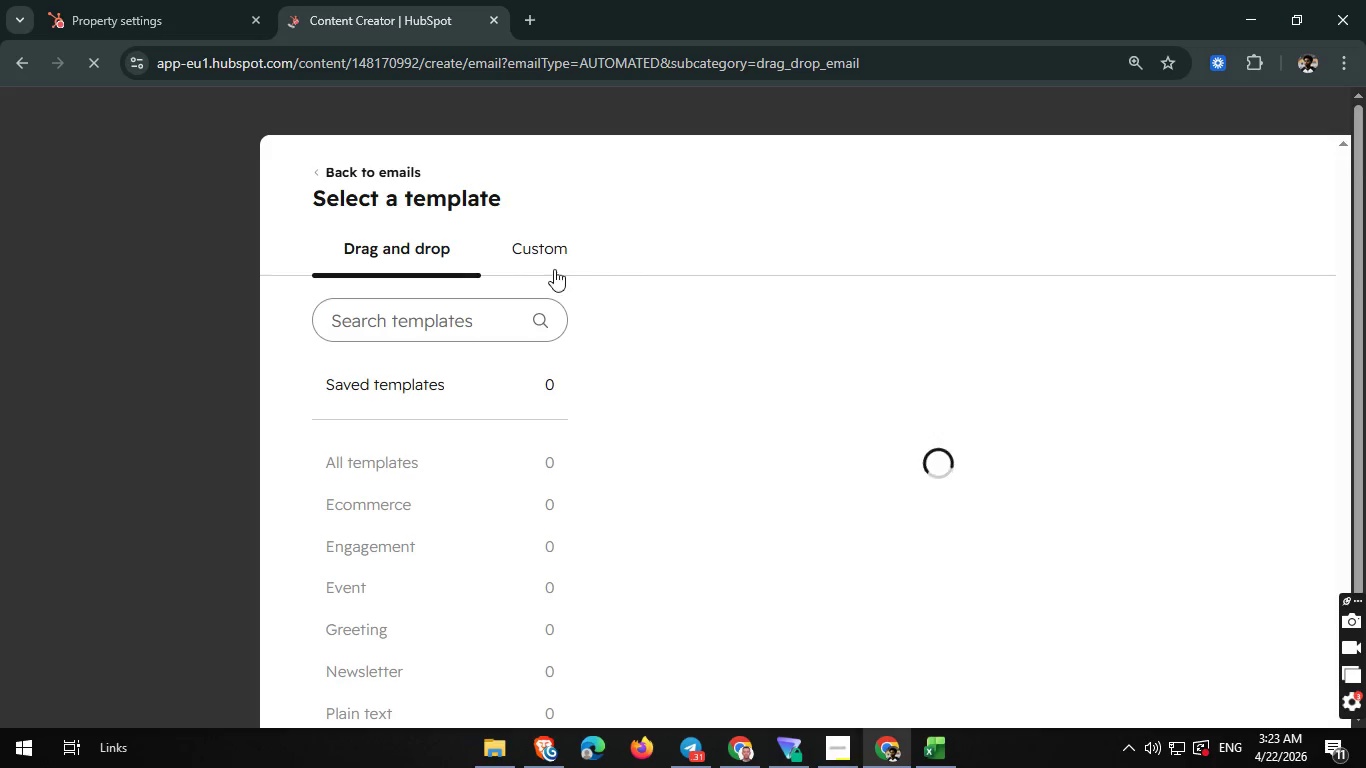 
left_click([555, 258])
 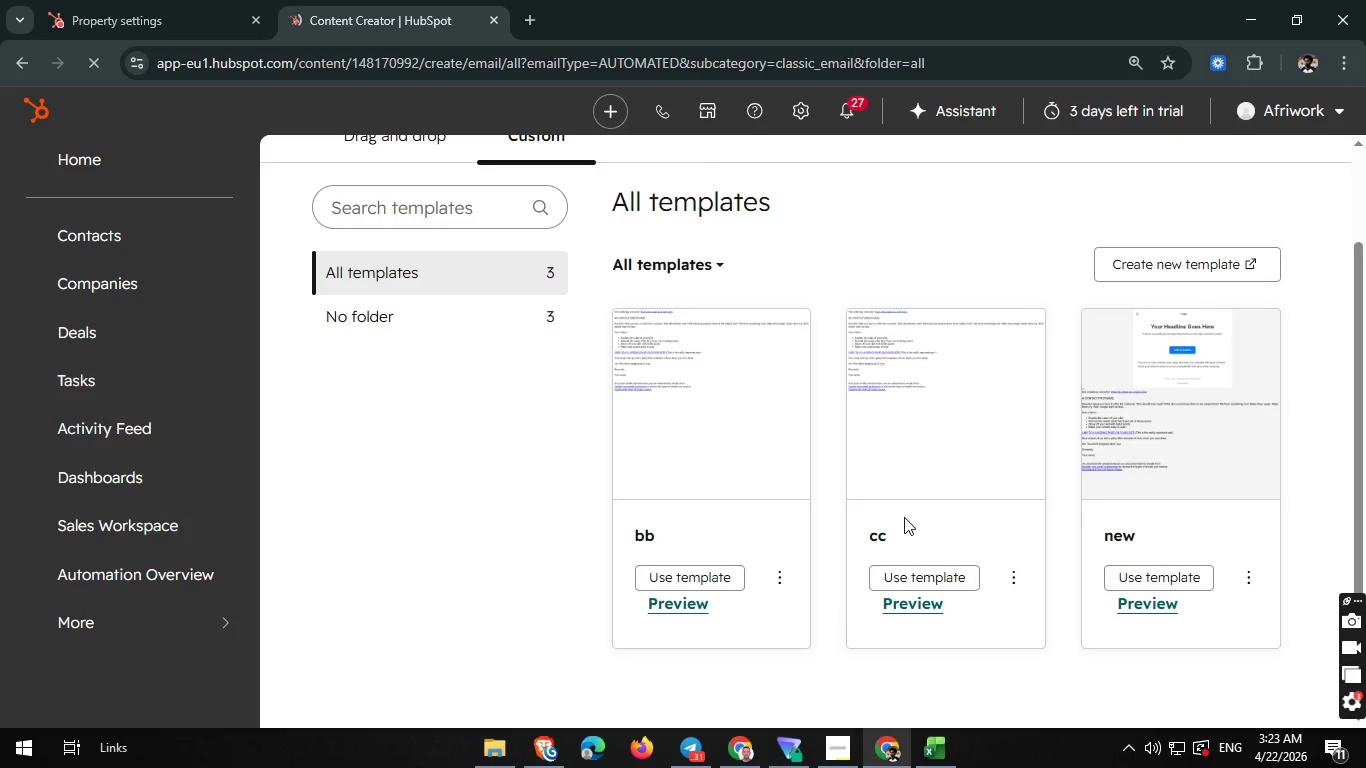 
scroll: coordinate [722, 497], scroll_direction: down, amount: 2.0
 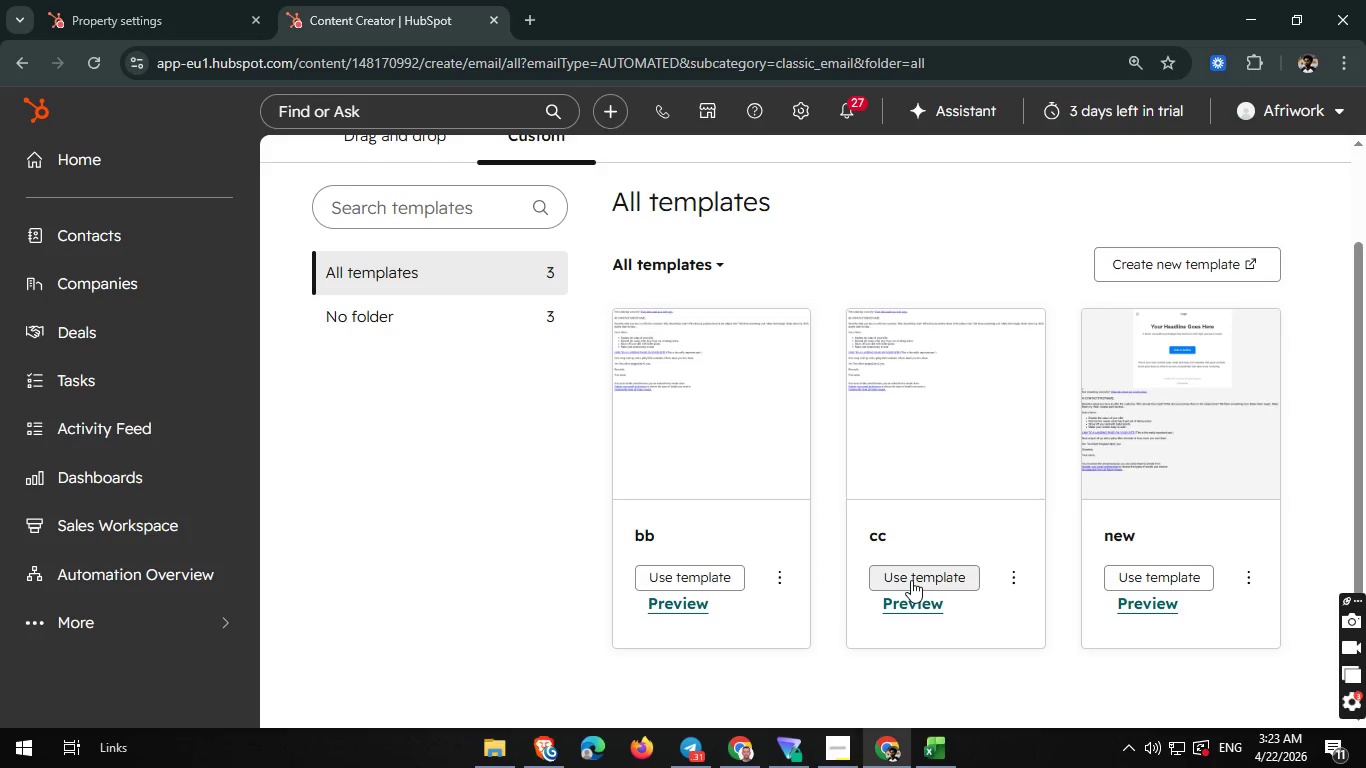 
left_click([911, 580])
 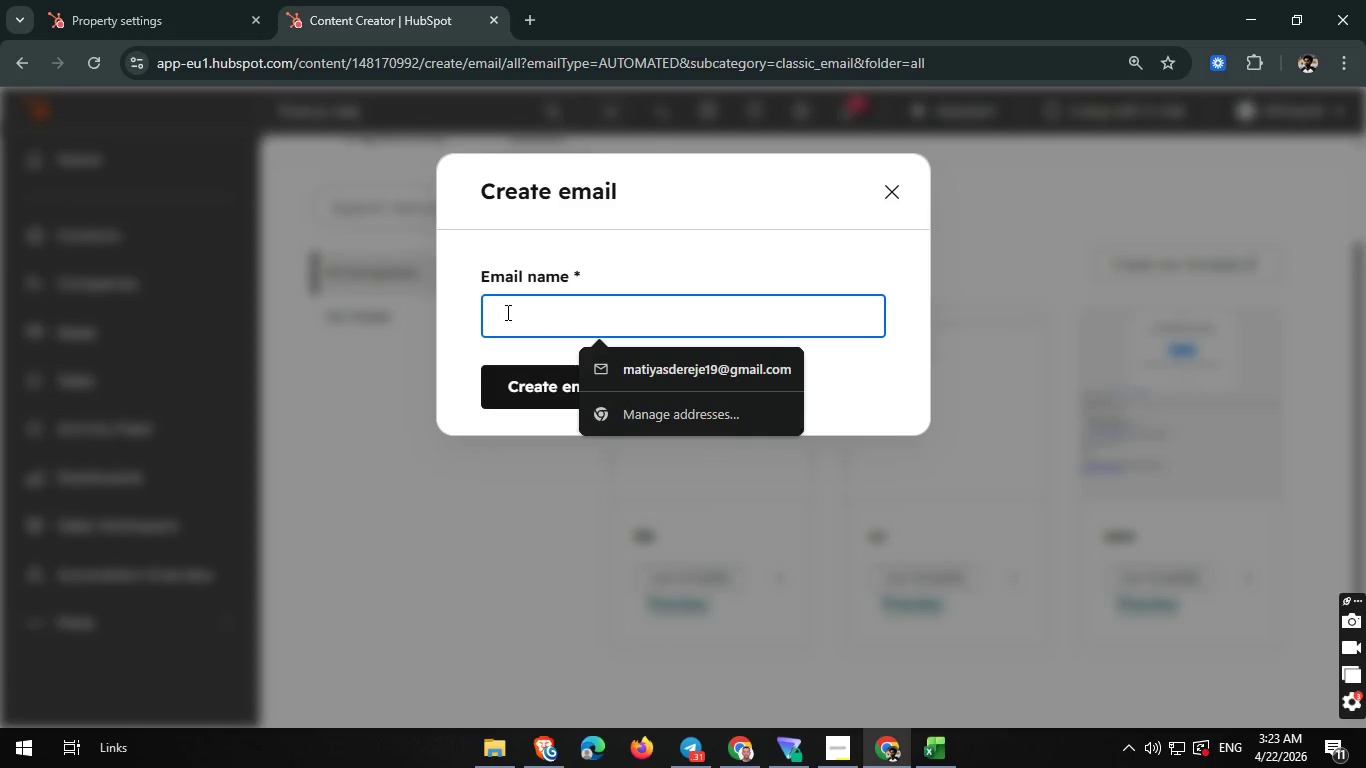 
left_click([506, 312])
 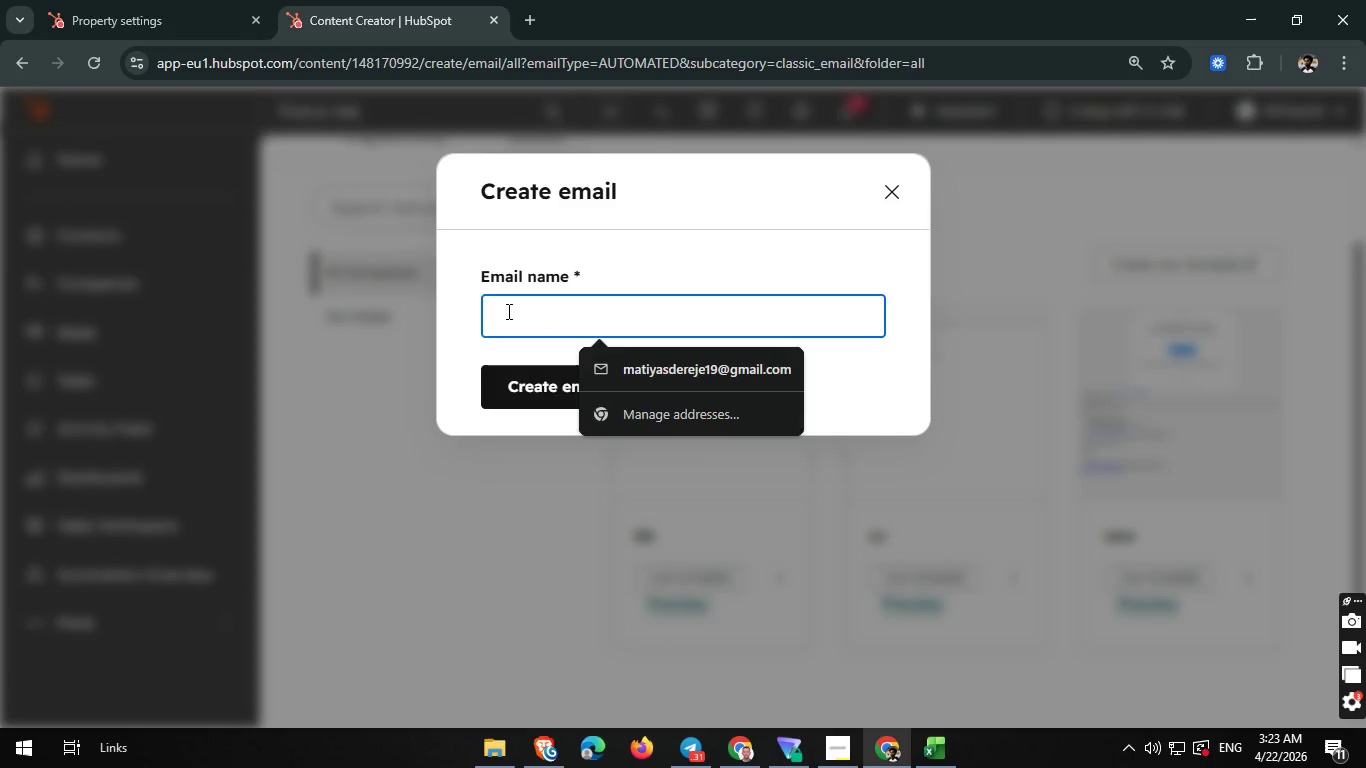 
type(Welcome)
 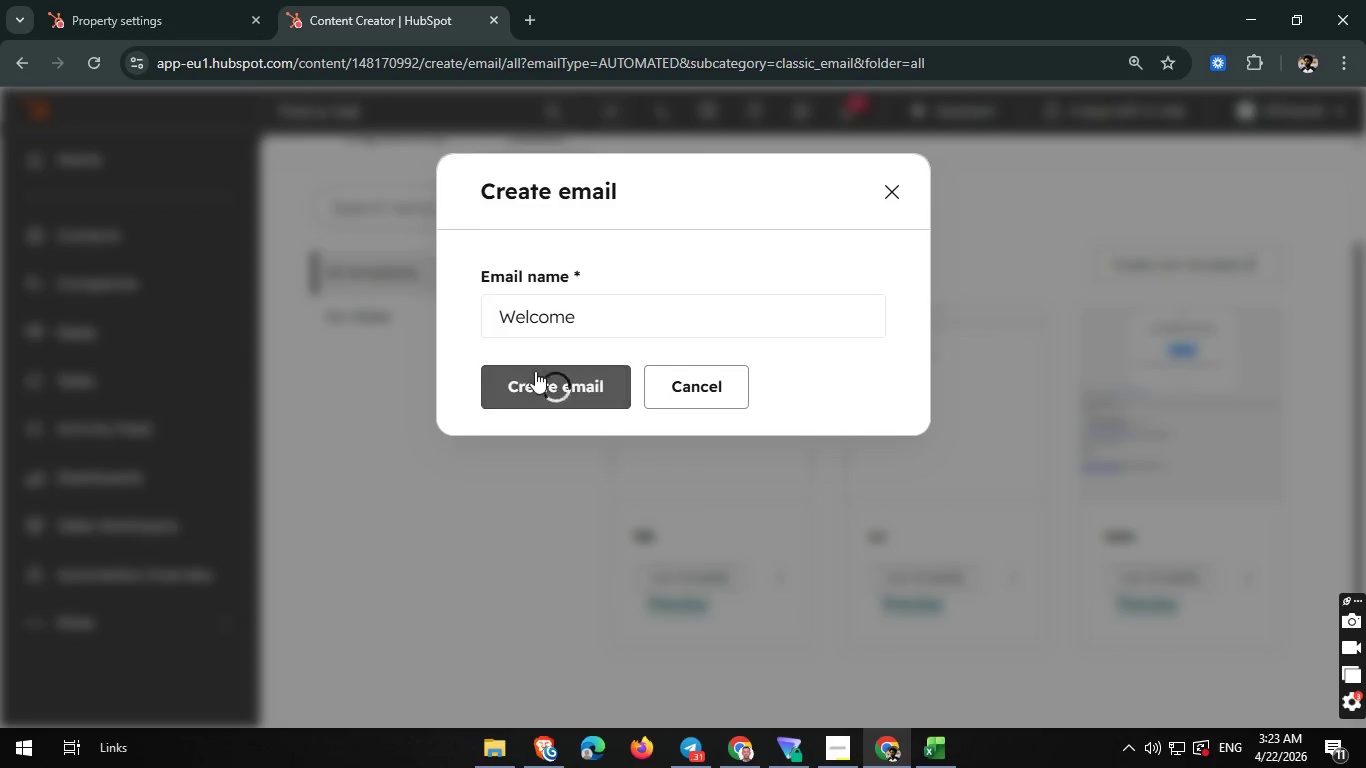 
left_click([535, 371])
 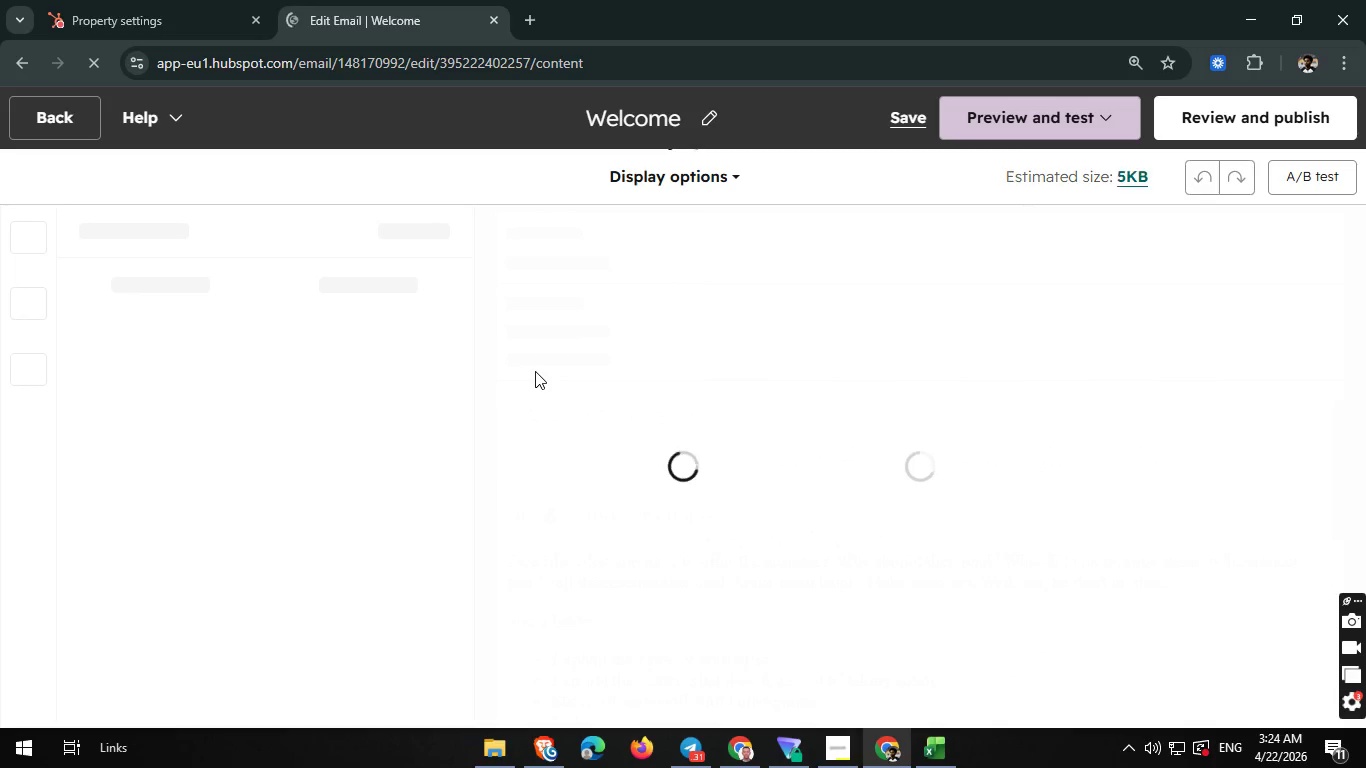 
wait(20.62)
 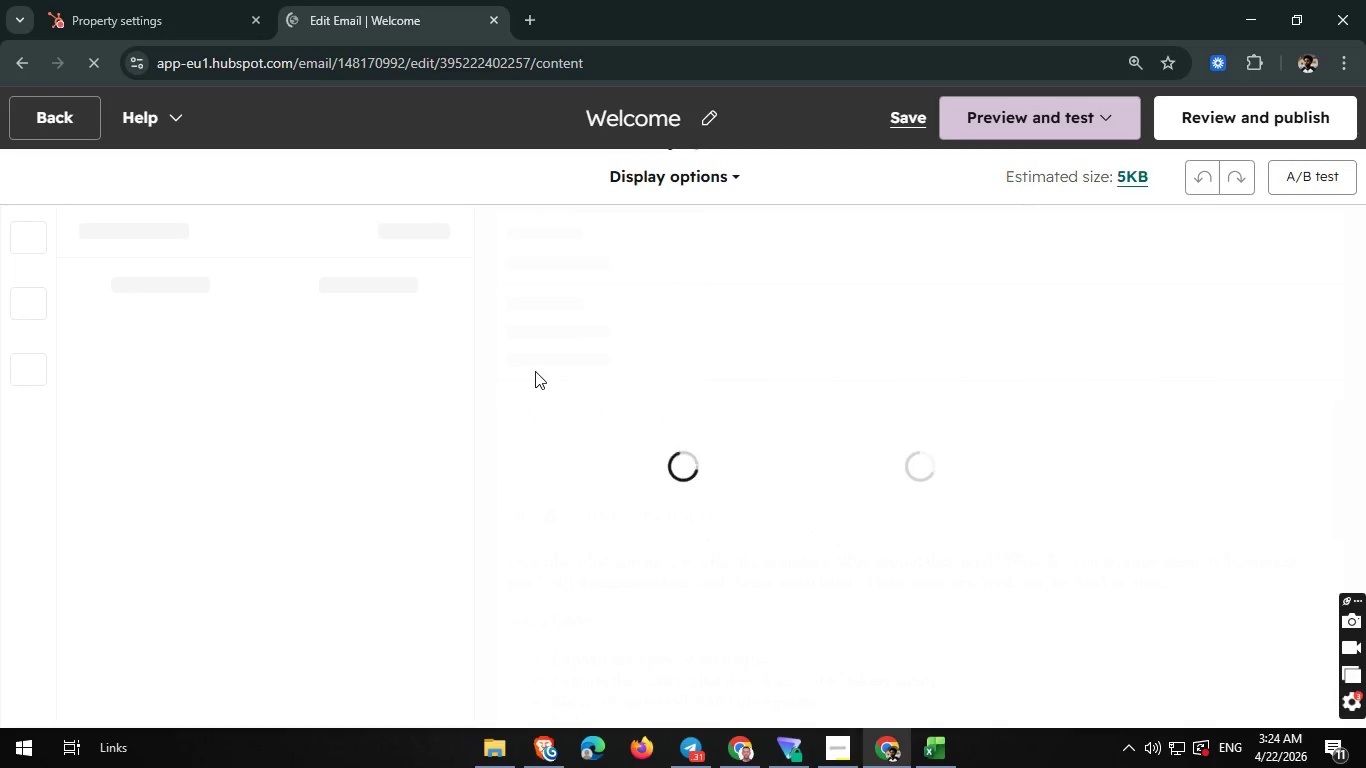 
scroll: coordinate [535, 371], scroll_direction: down, amount: 1.0
 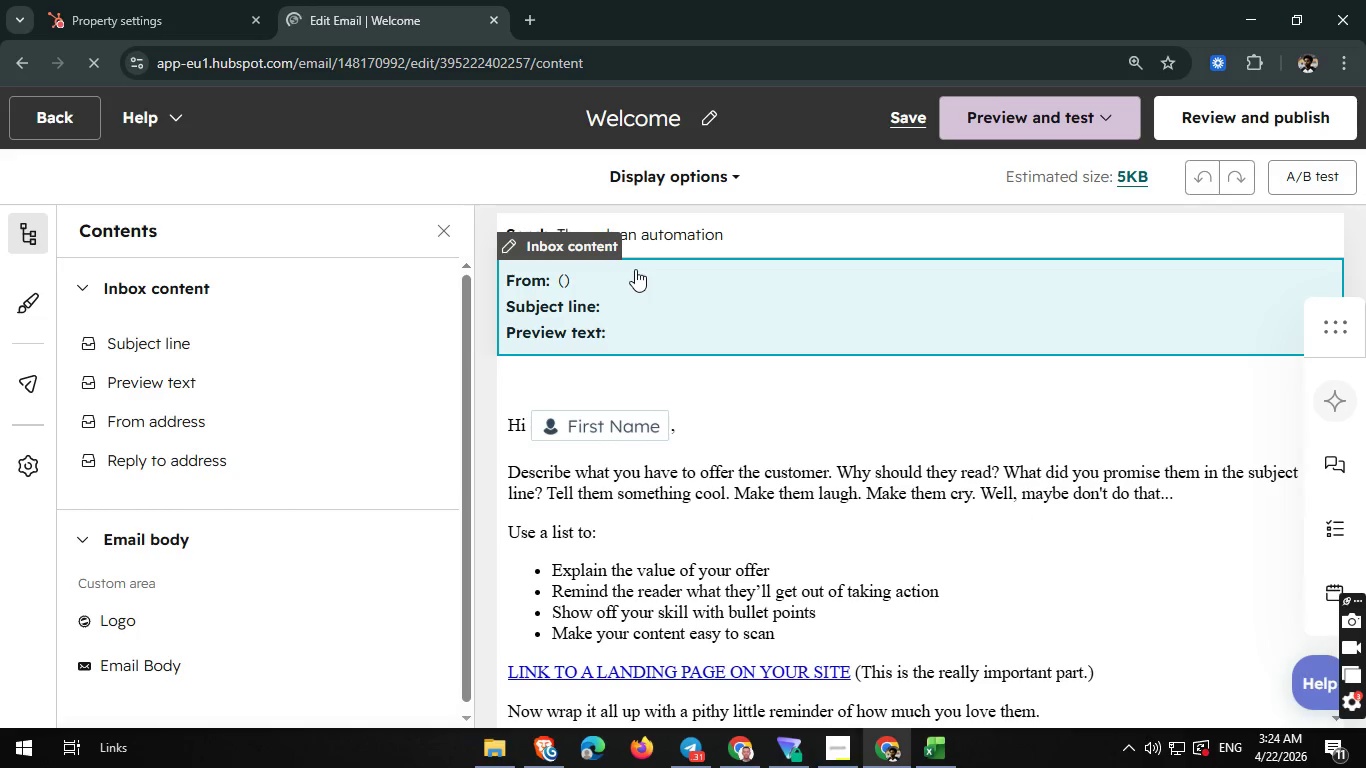 
left_click([635, 269])
 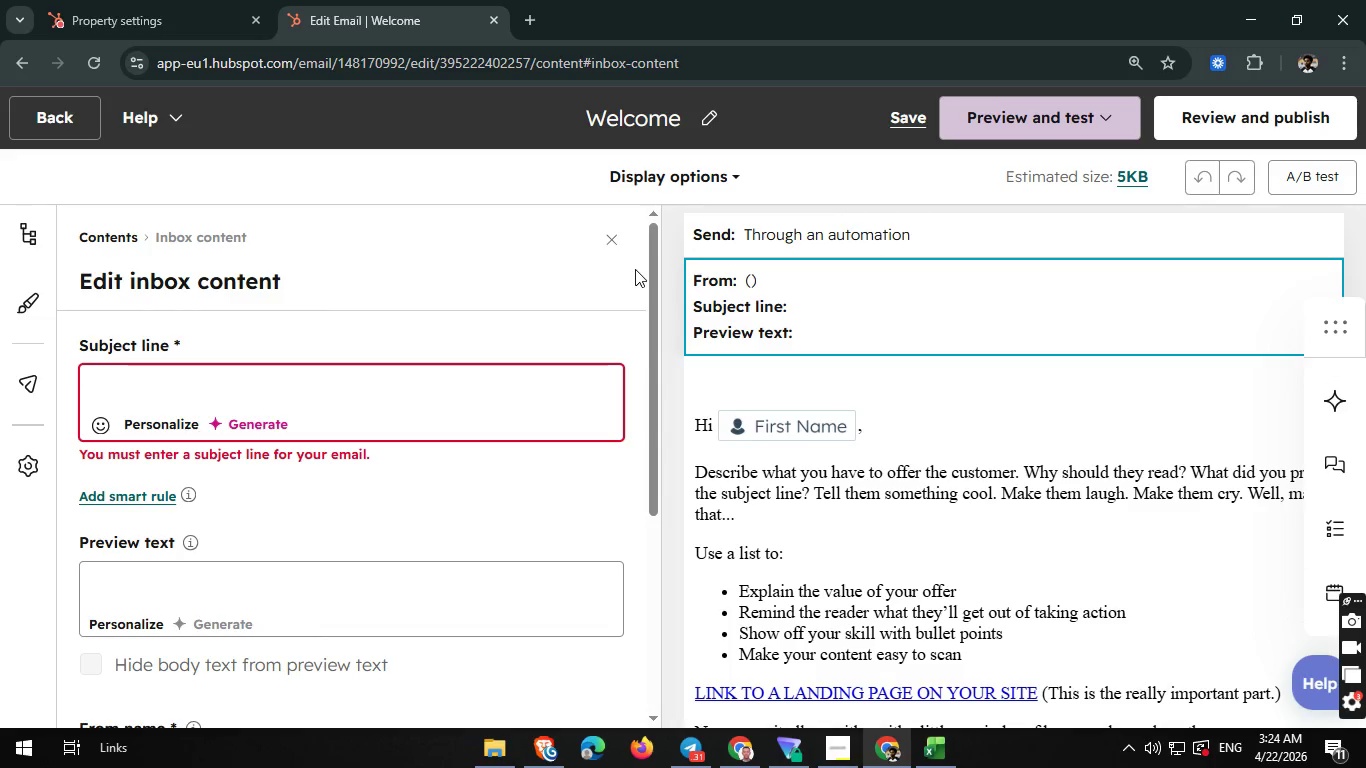 
wait(20.14)
 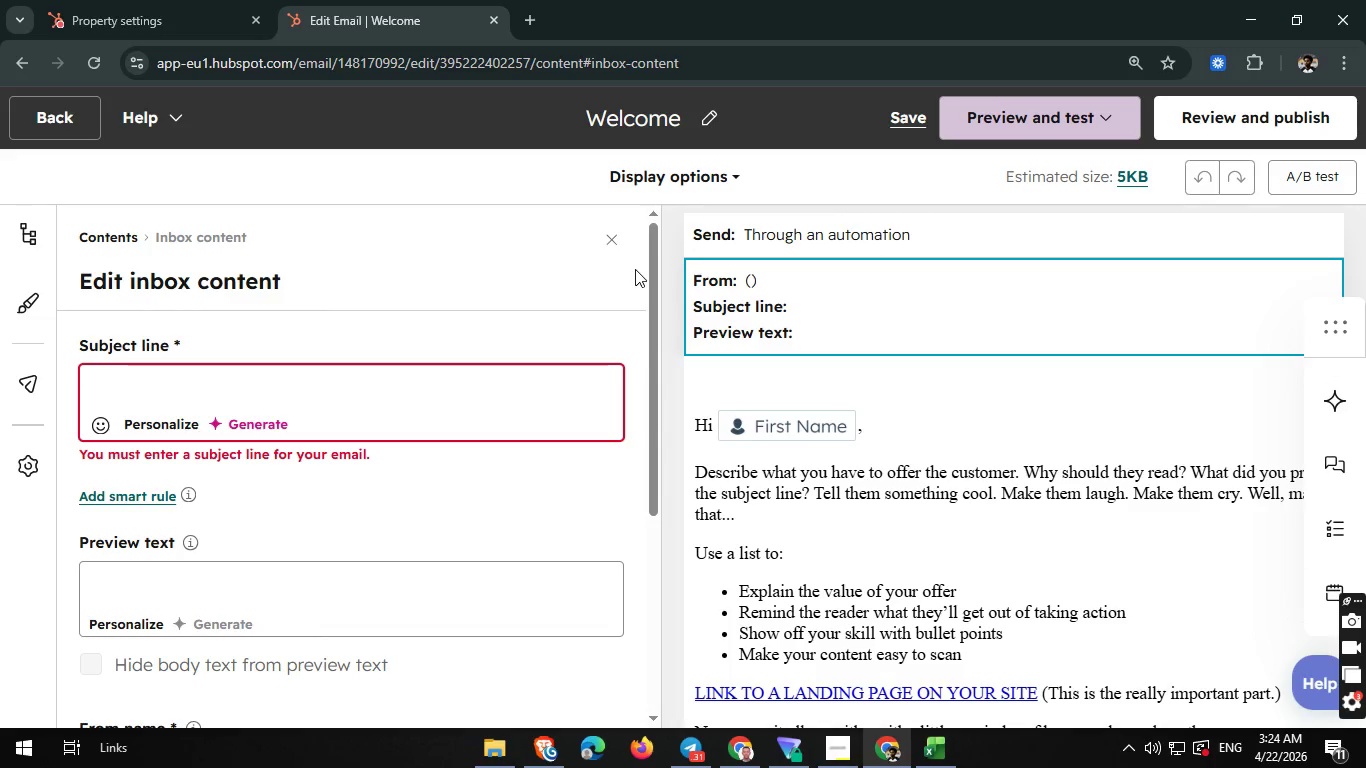 
key(Shift+ShiftRight)
 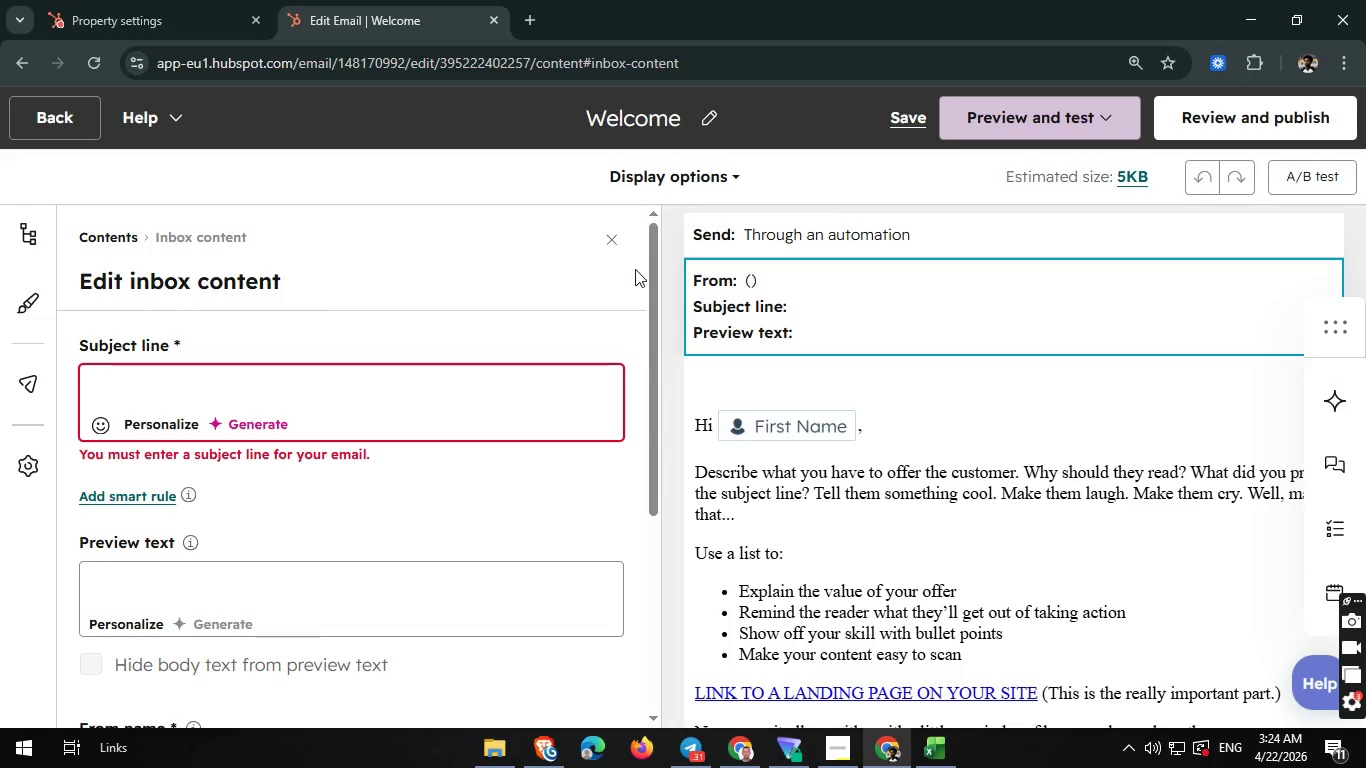 
key(Shift+W)
 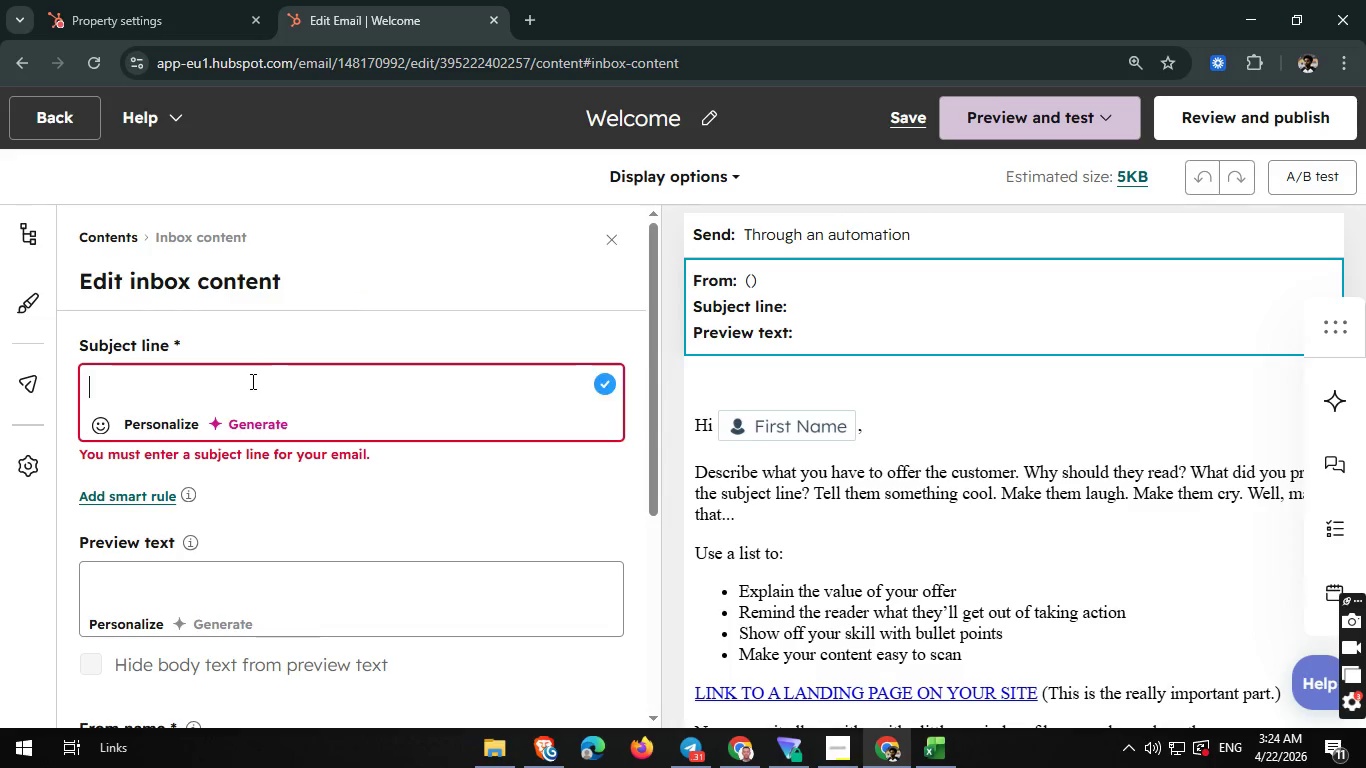 
left_click([251, 381])
 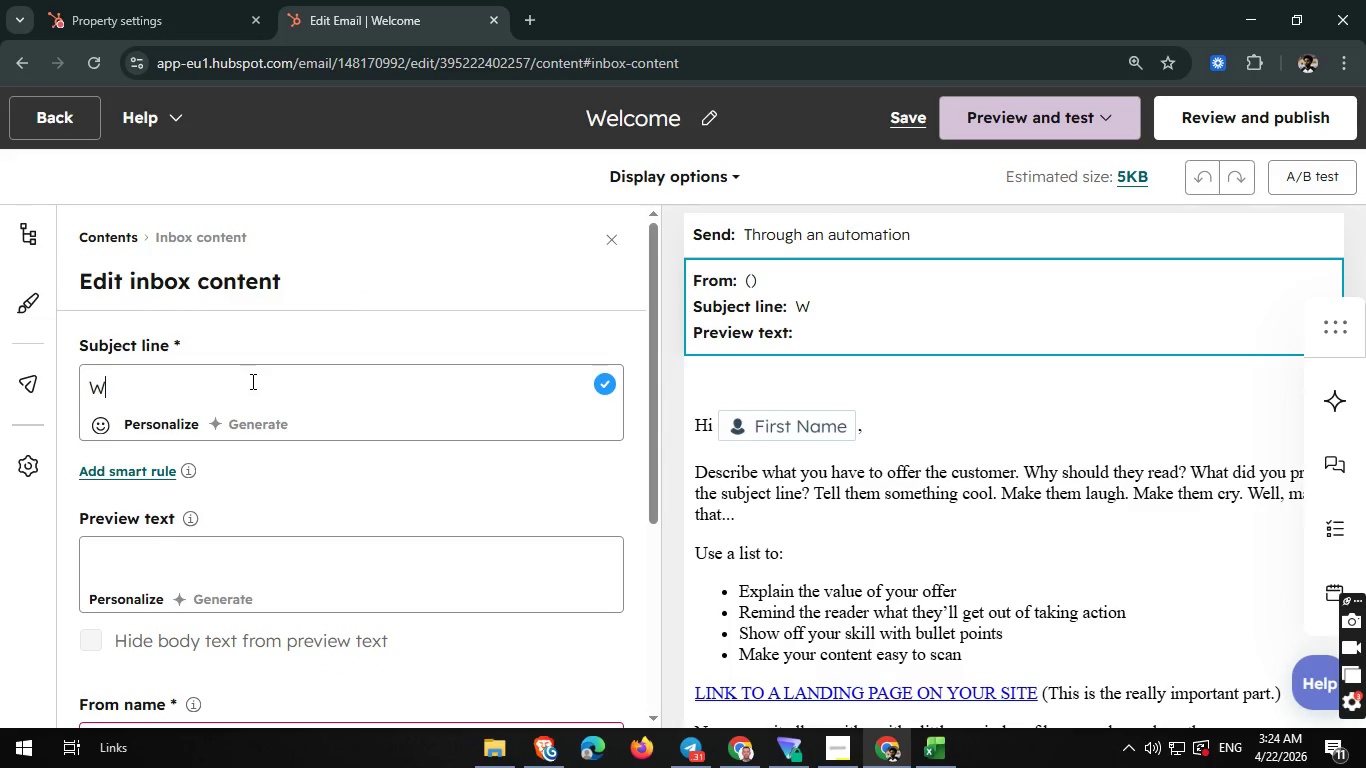 
type(Wec)
key(Backspace)
type(lcome to a cleaner, g)
key(Backspace)
type(Greener)
 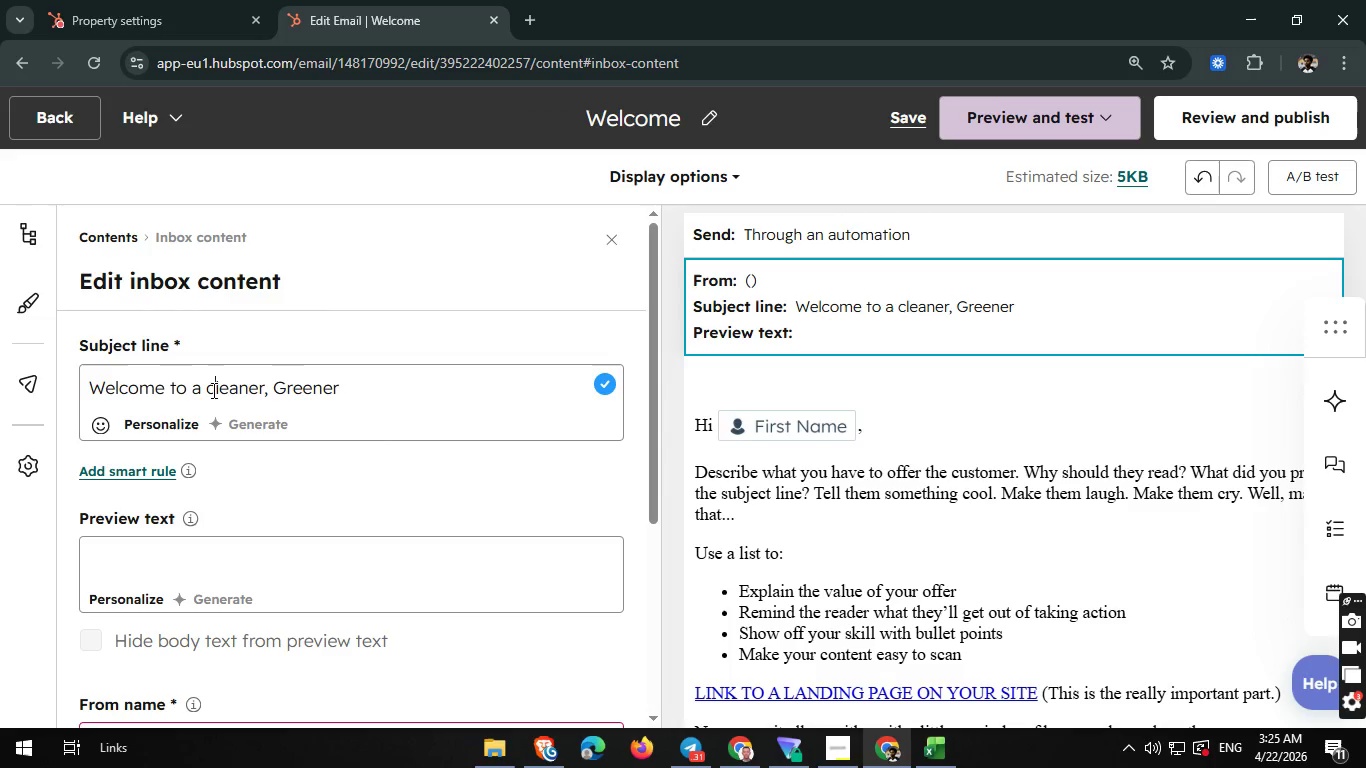 
left_click([212, 390])
 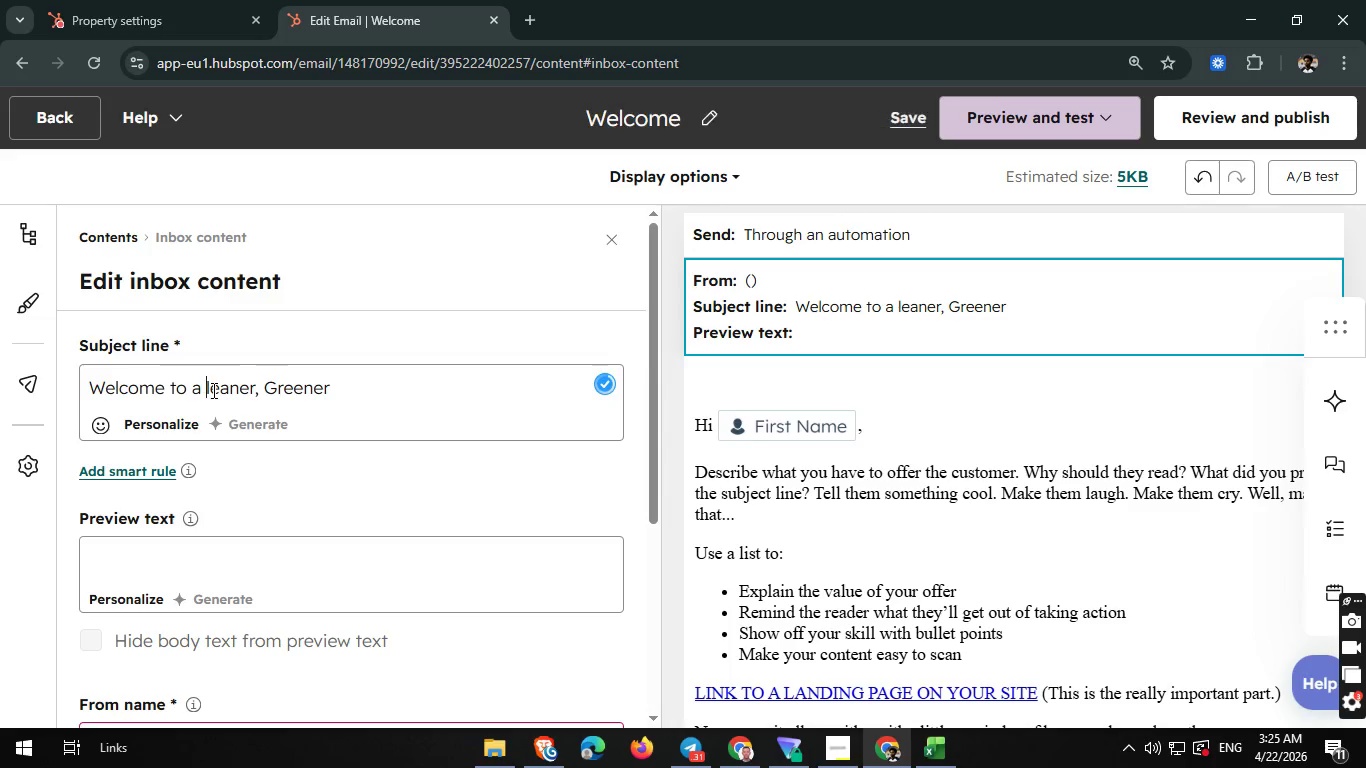 
key(Backspace)
 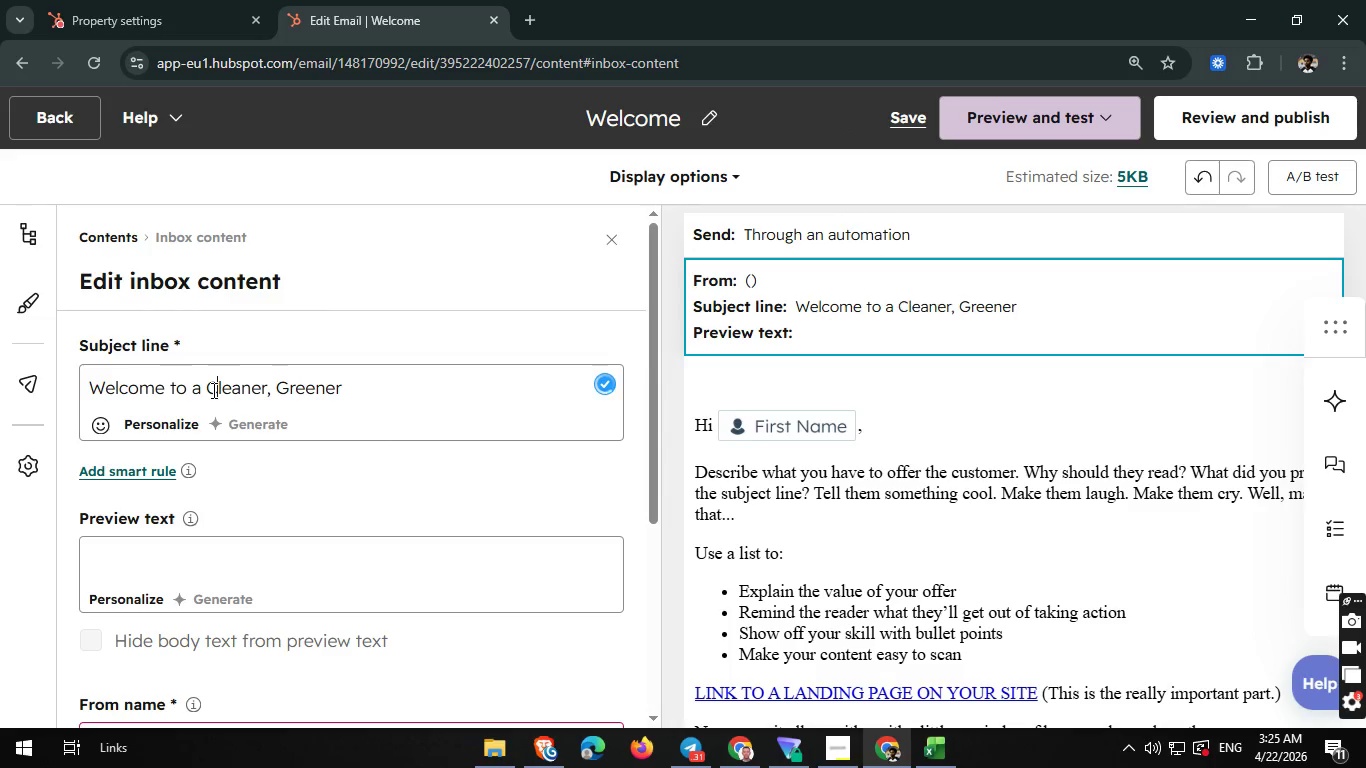 
key(Shift+C)
 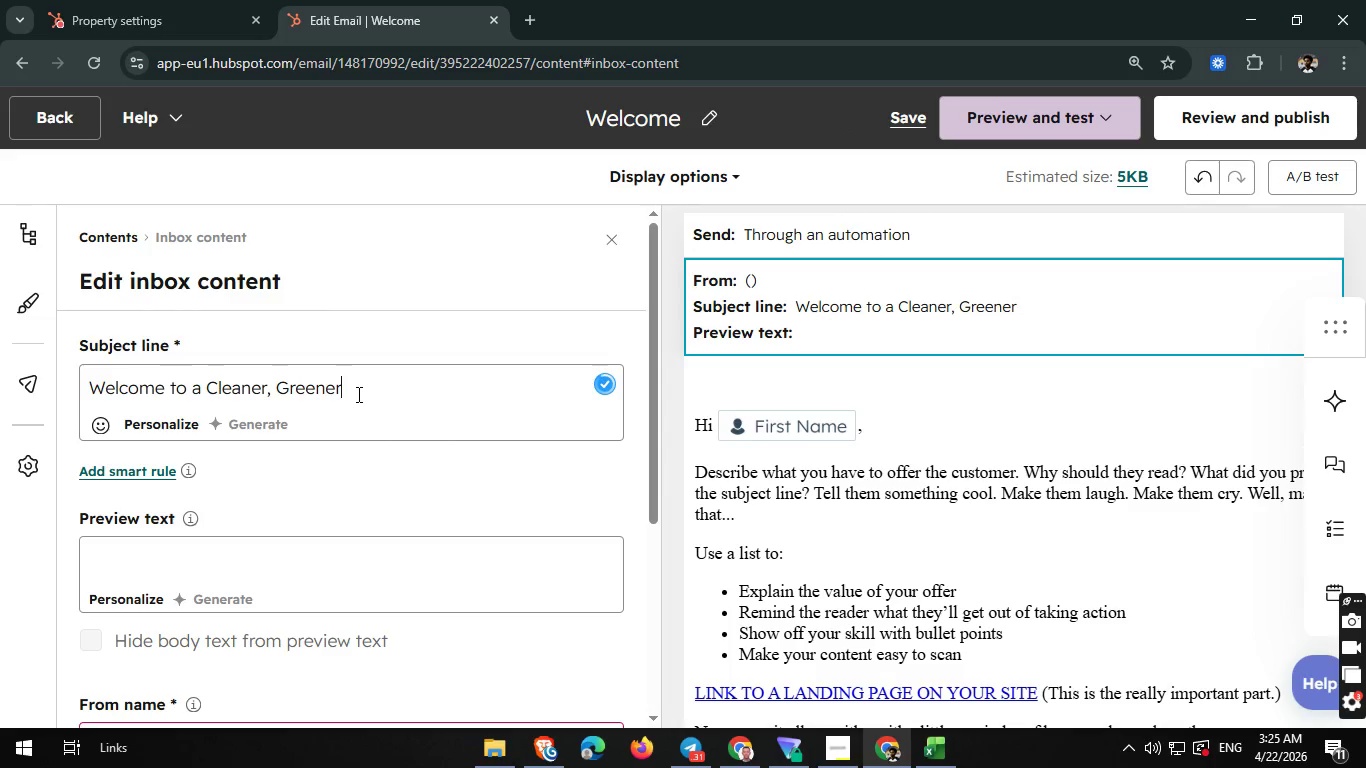 
left_click([357, 394])
 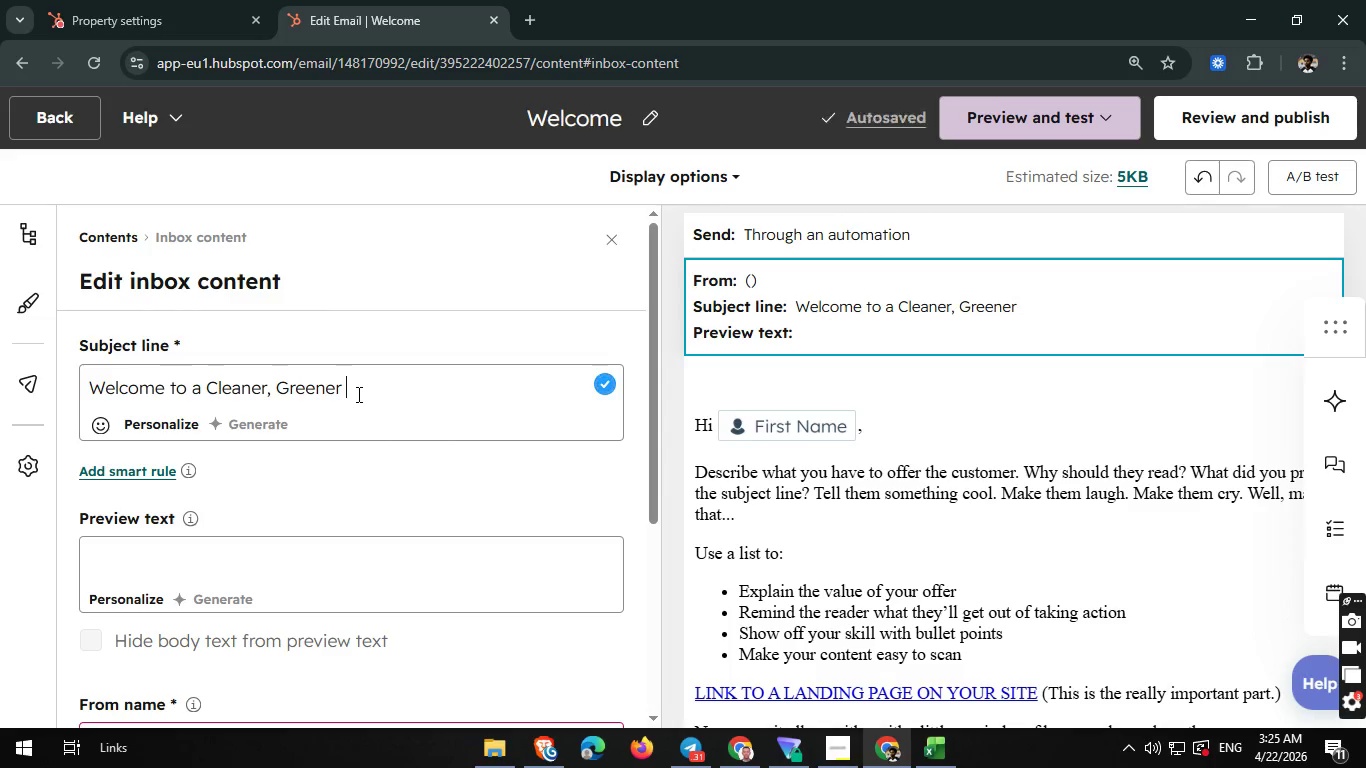 
type( Home)
 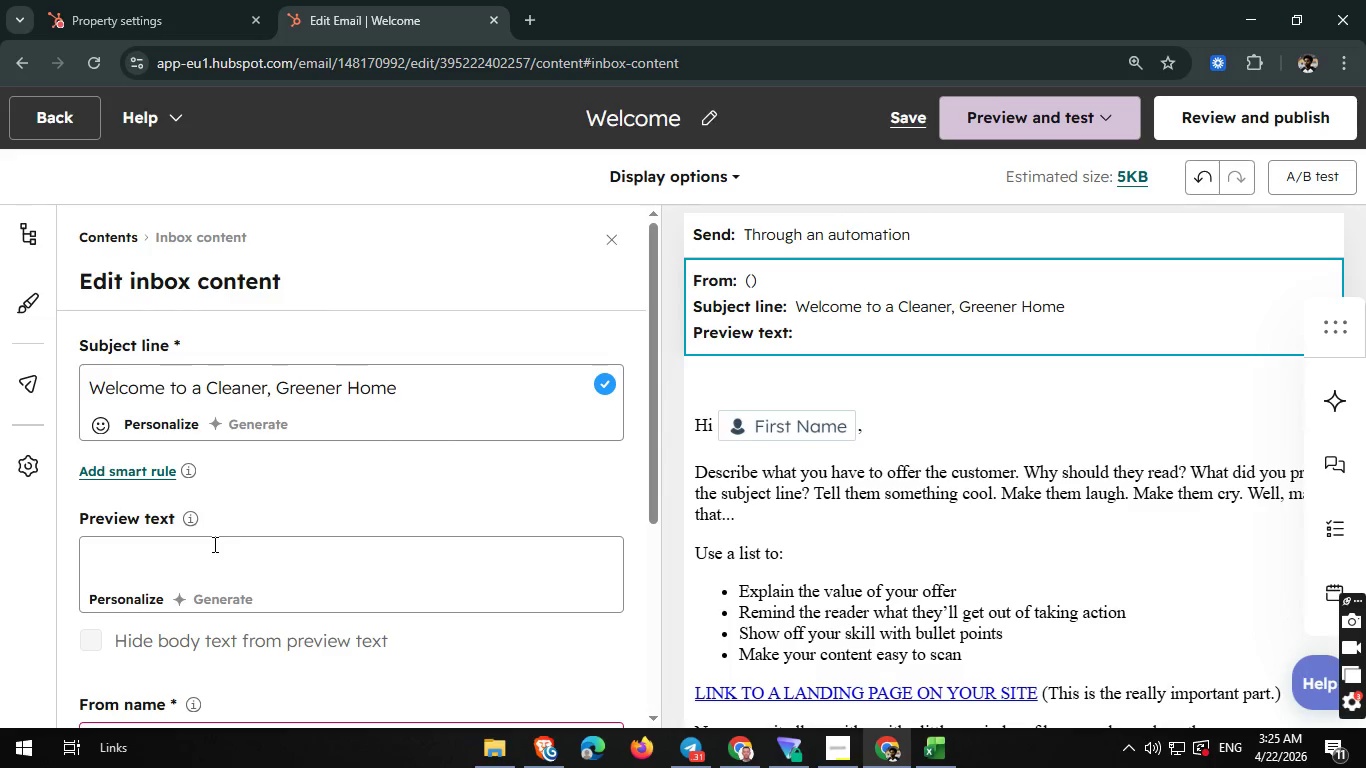 
left_click([213, 544])
 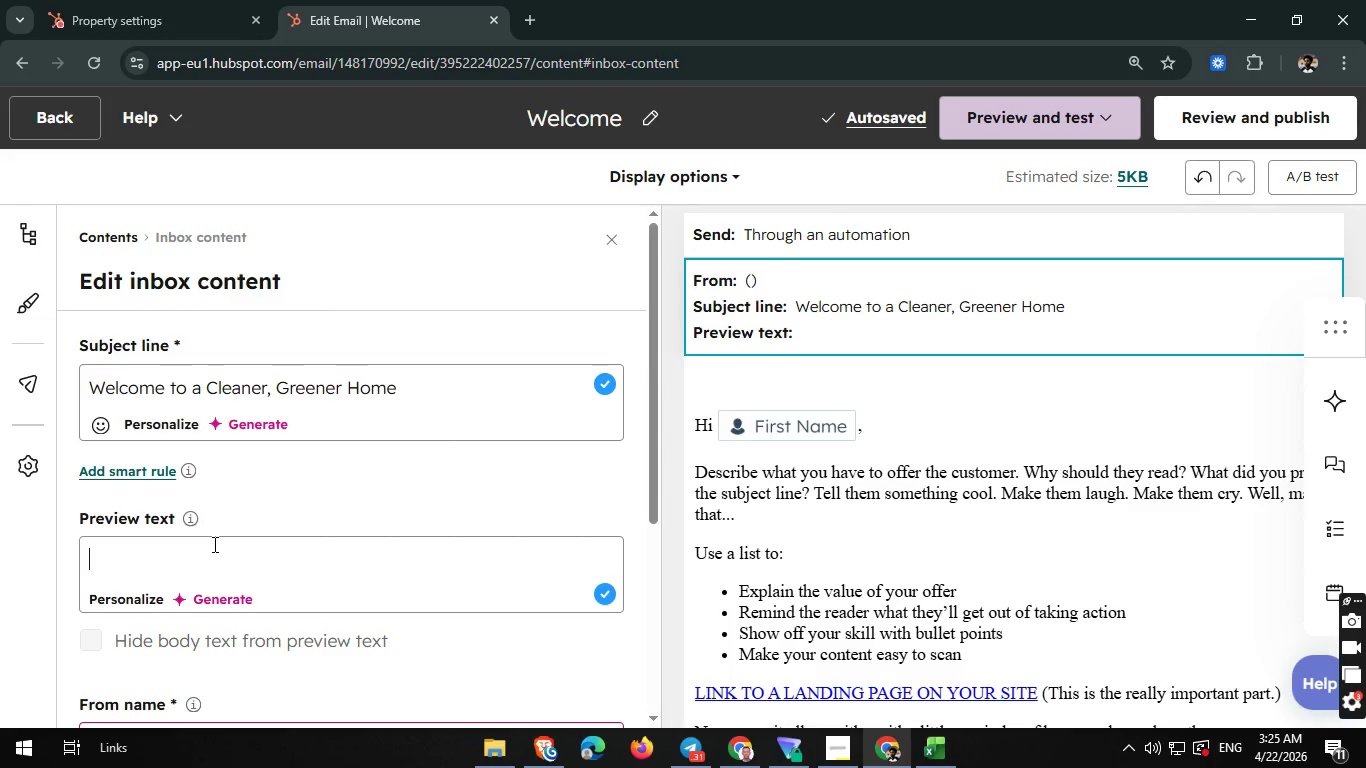 
type(Your FOREVER Bottle gude starts Her)
key(Backspace)
key(Backspace)
key(Backspace)
type(here)
 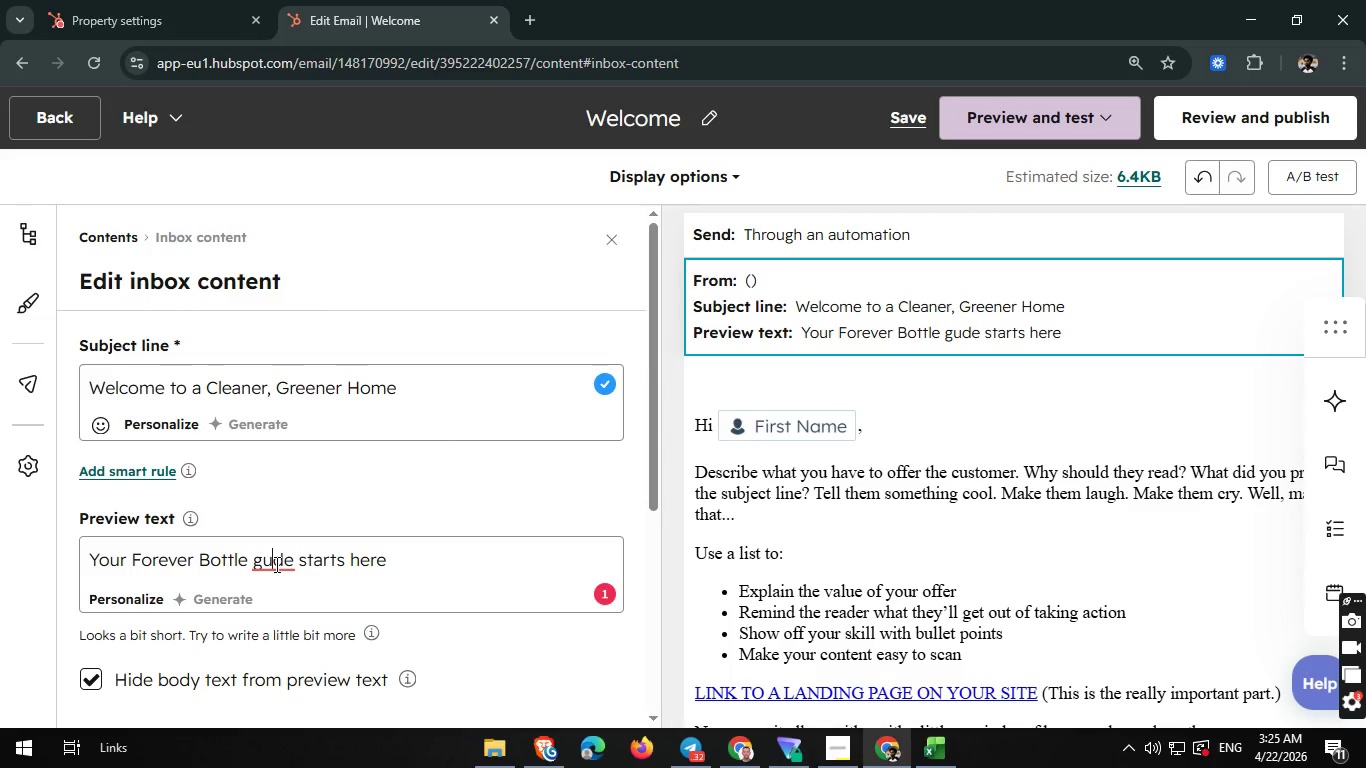 
left_click([275, 564])
 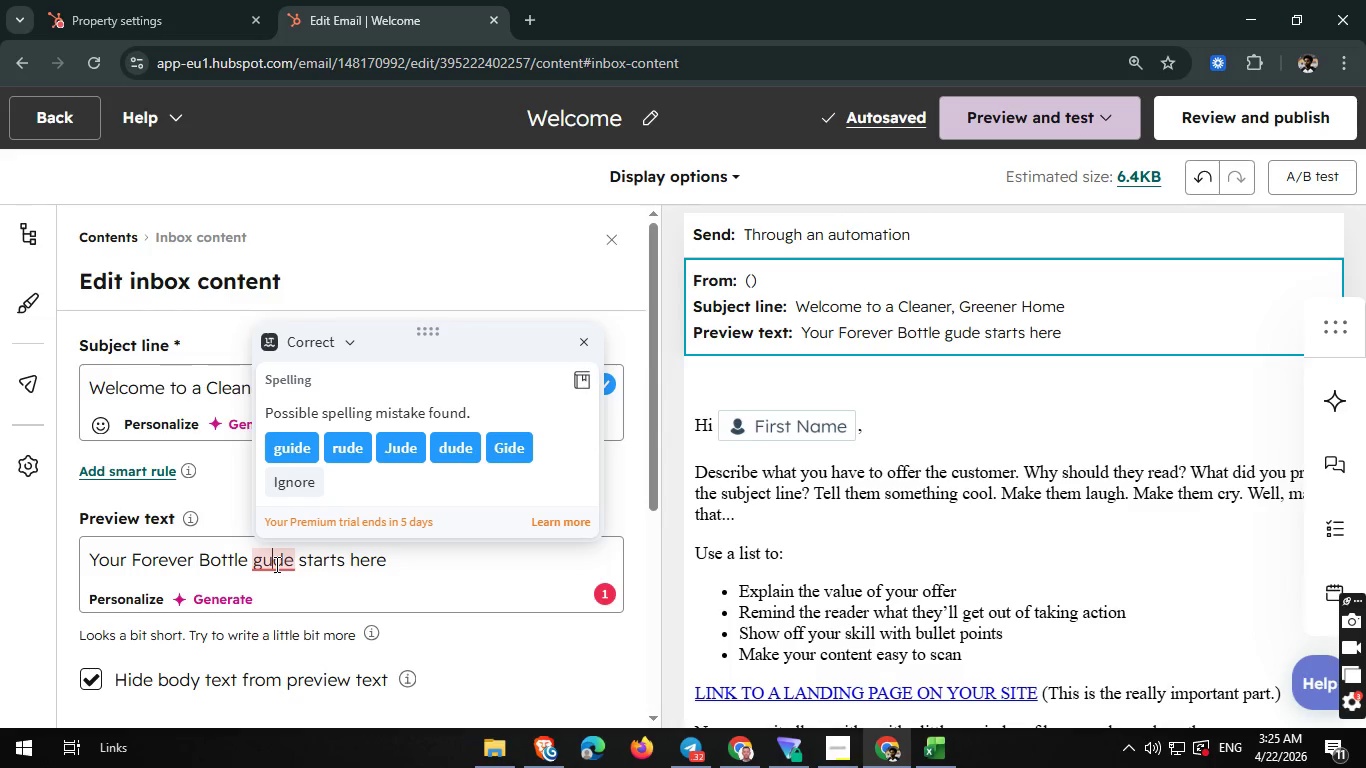 
key(I)
 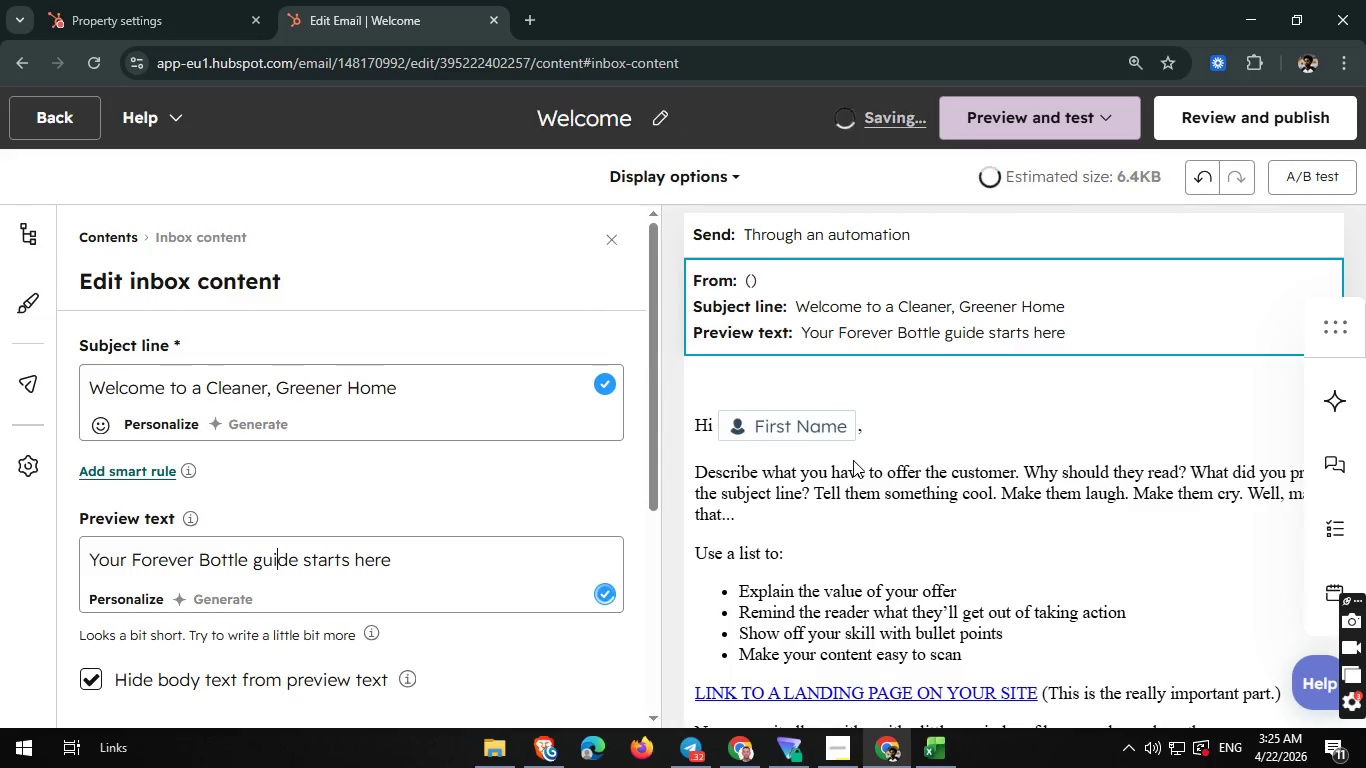 
left_click([853, 460])
 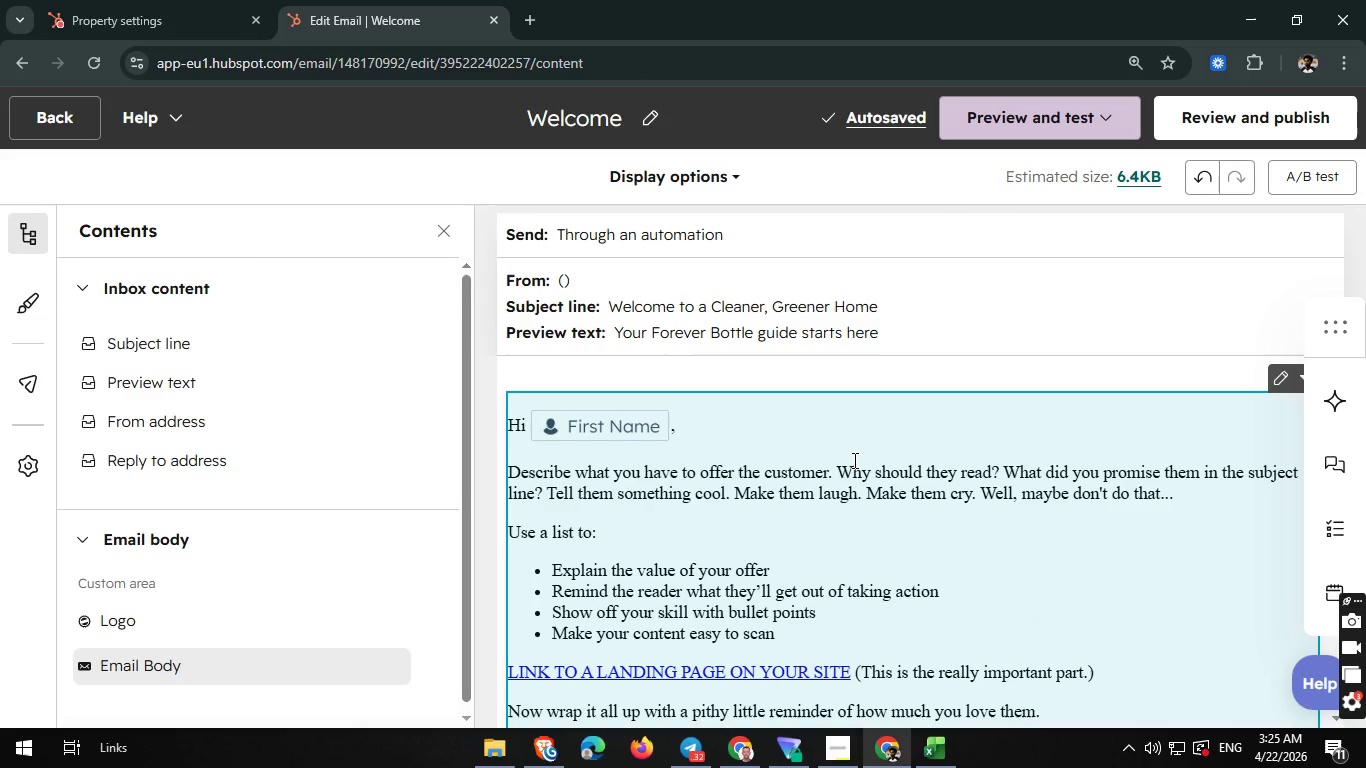 
left_click([853, 460])
 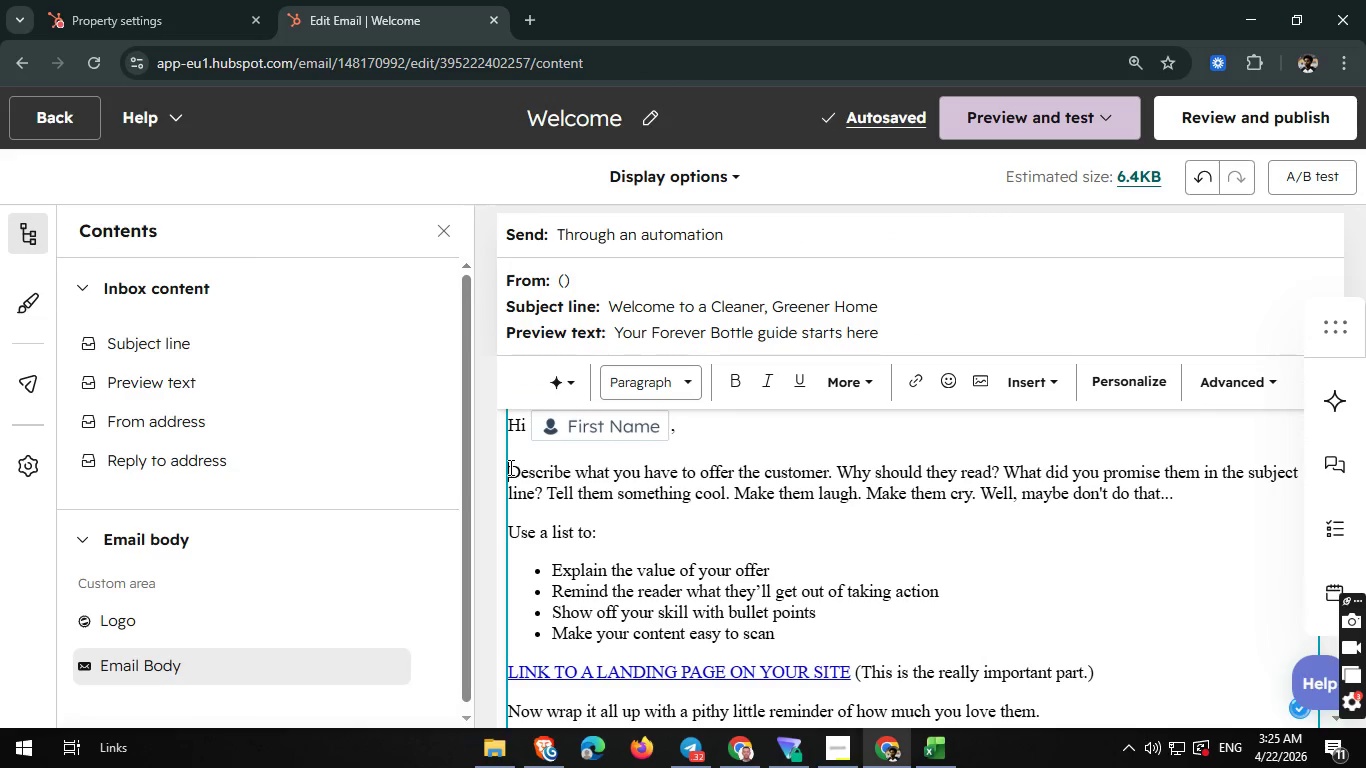 
left_click_drag(start_coordinate=[509, 469], to_coordinate=[853, 522])
 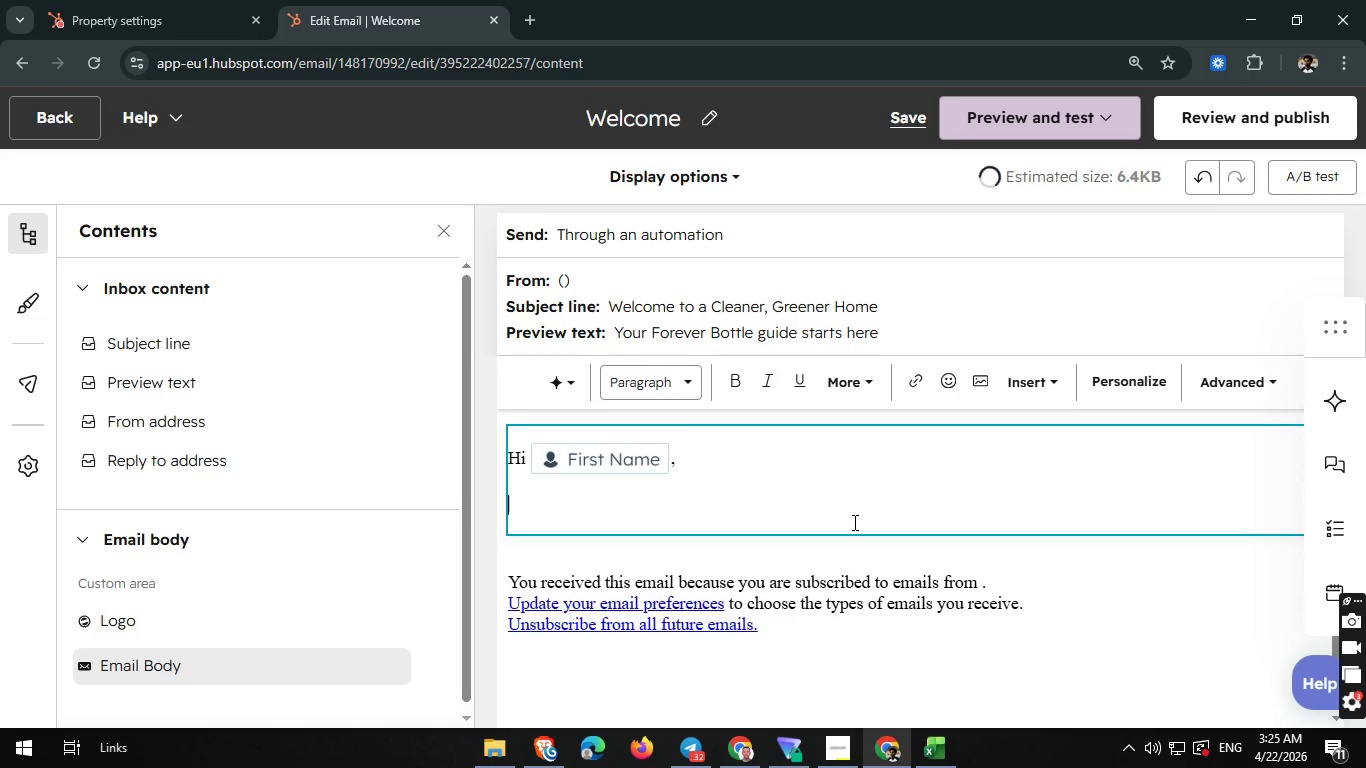 
key(Backspace)
 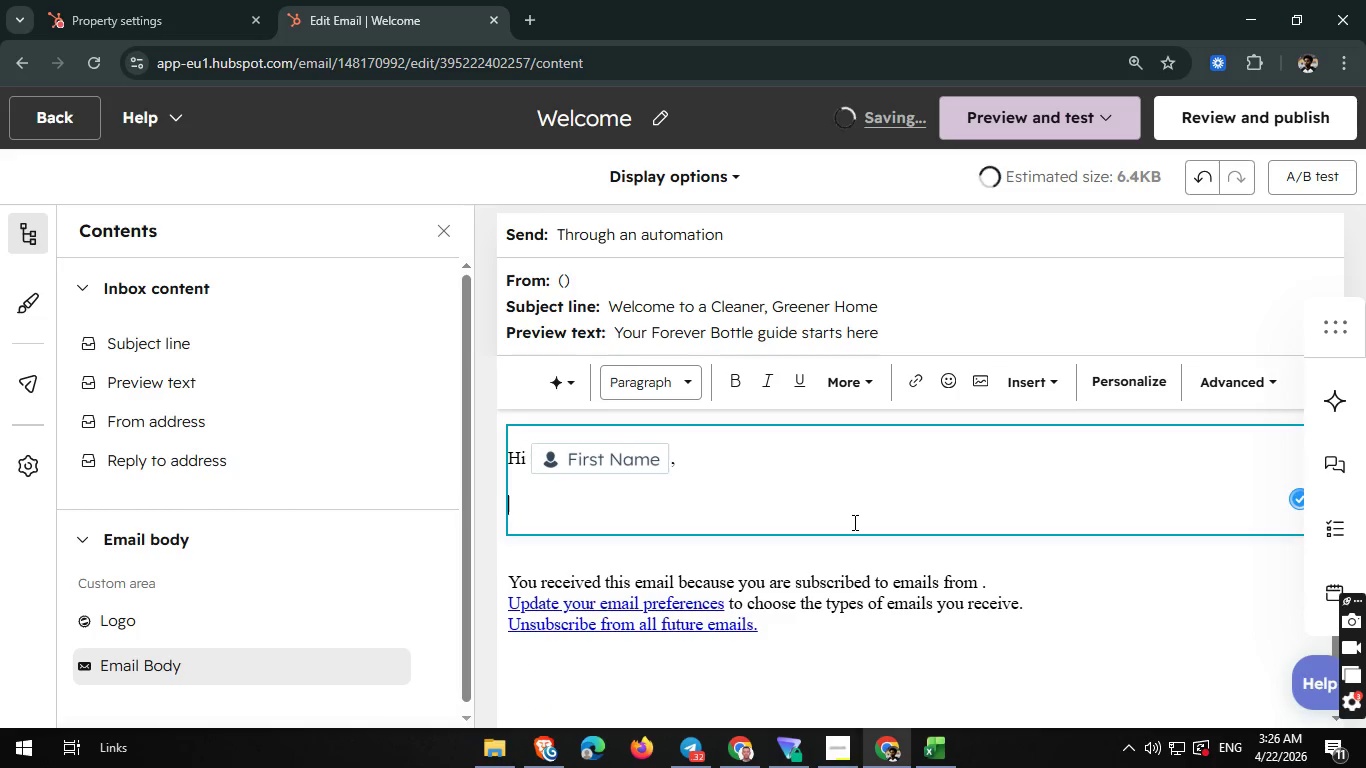 
wait(5.22)
 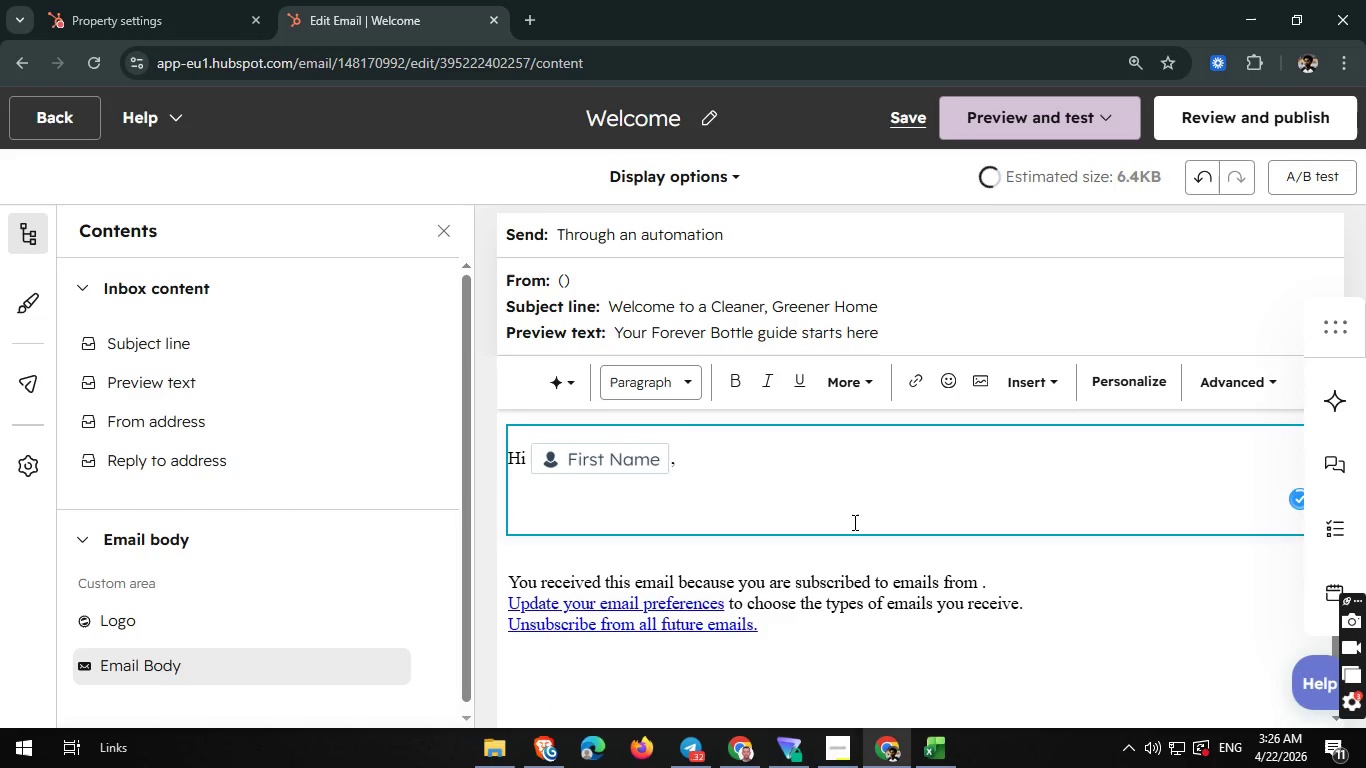 
type(Welcome to a new way fo)
key(Backspace)
key(Backspace)
type(of )
 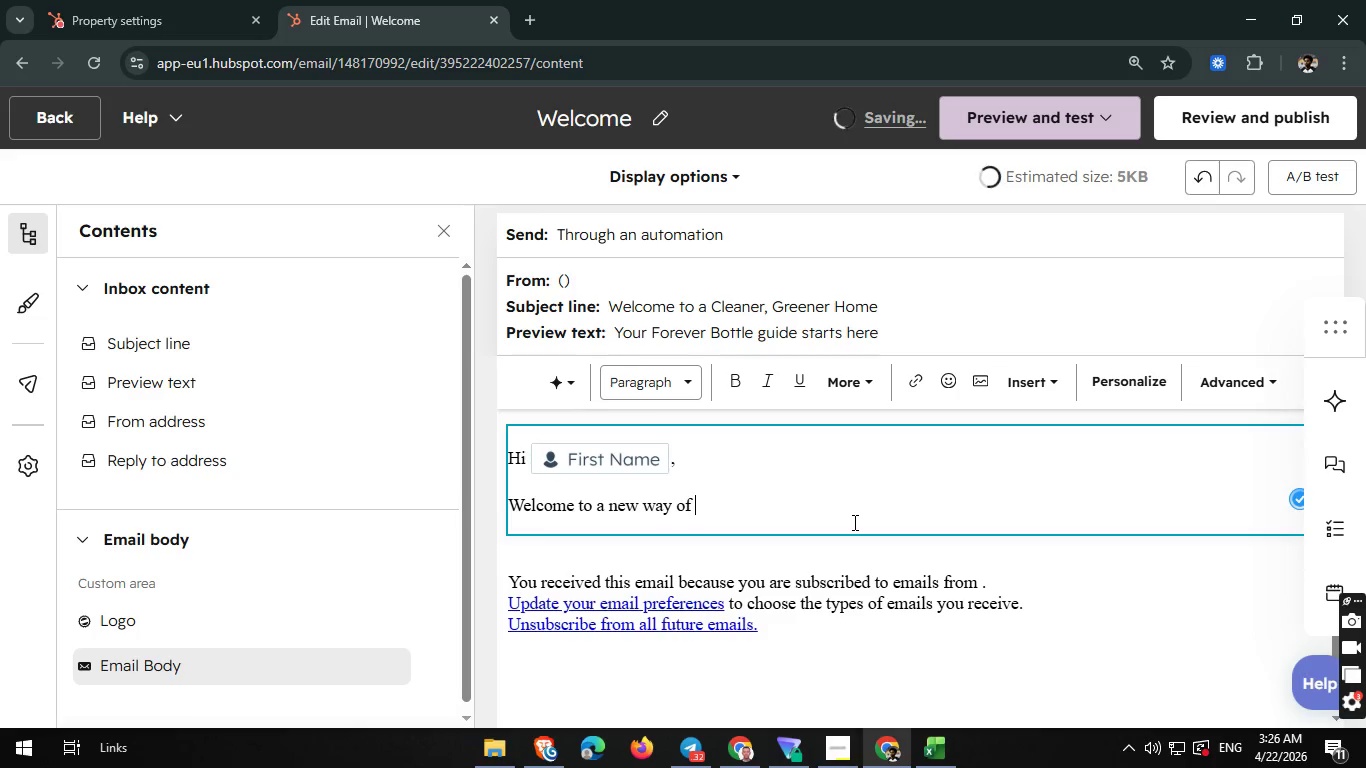 
type(cleaning-one)
 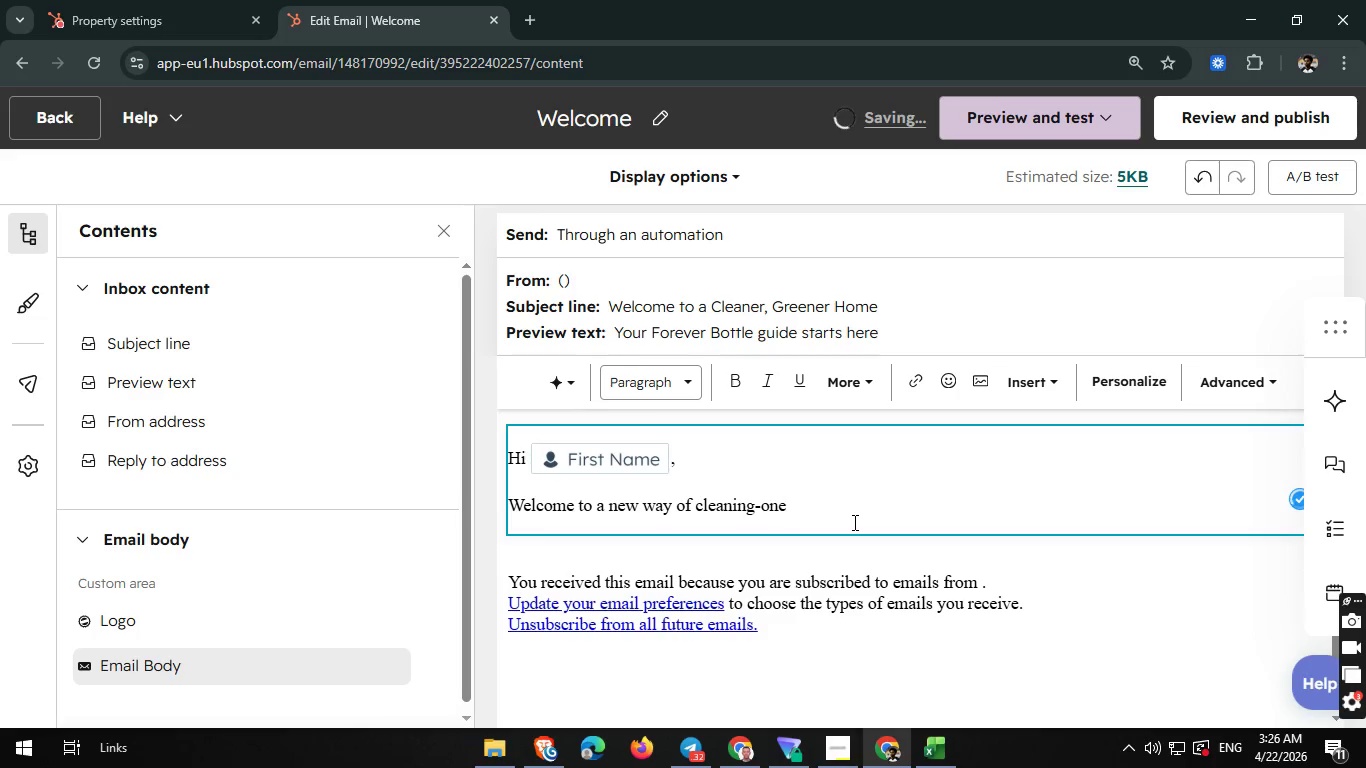 
type( that's powerful, beautiful )
 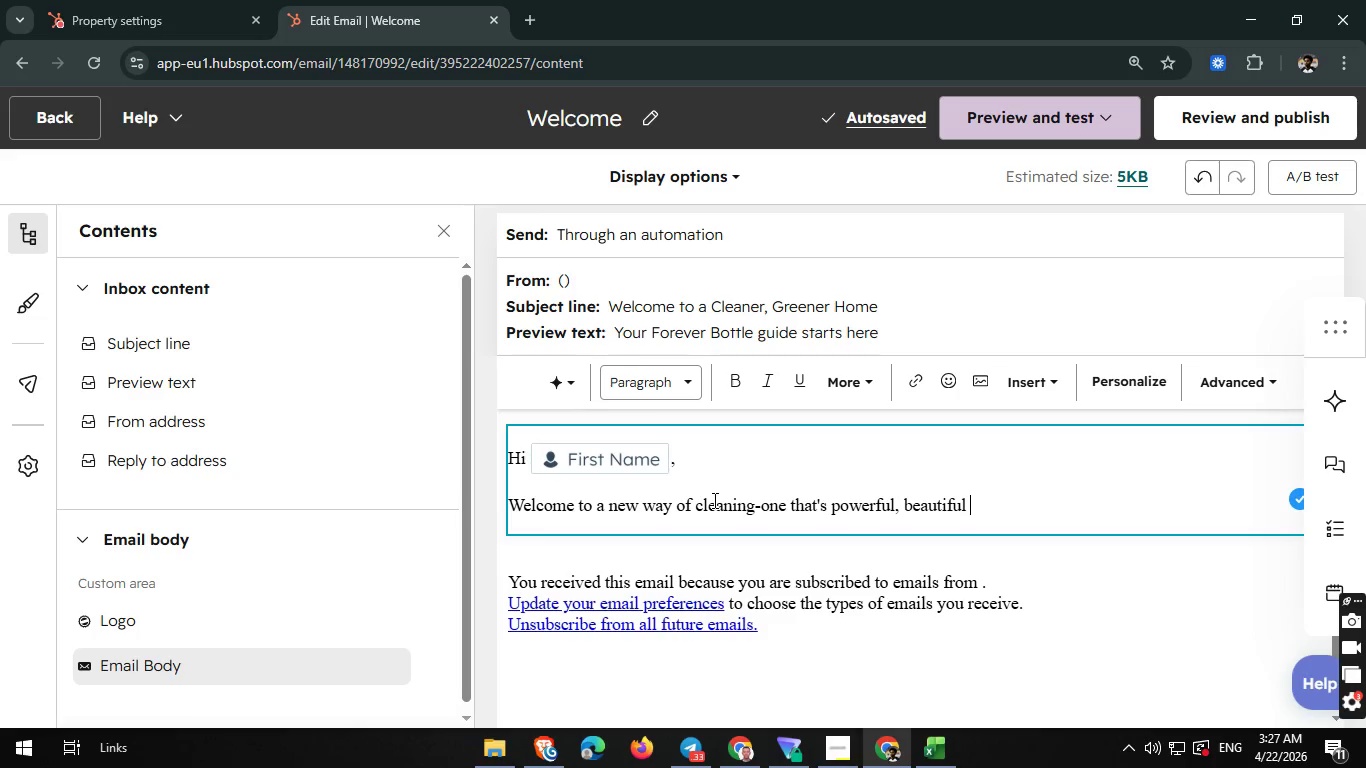 
wait(13.03)
 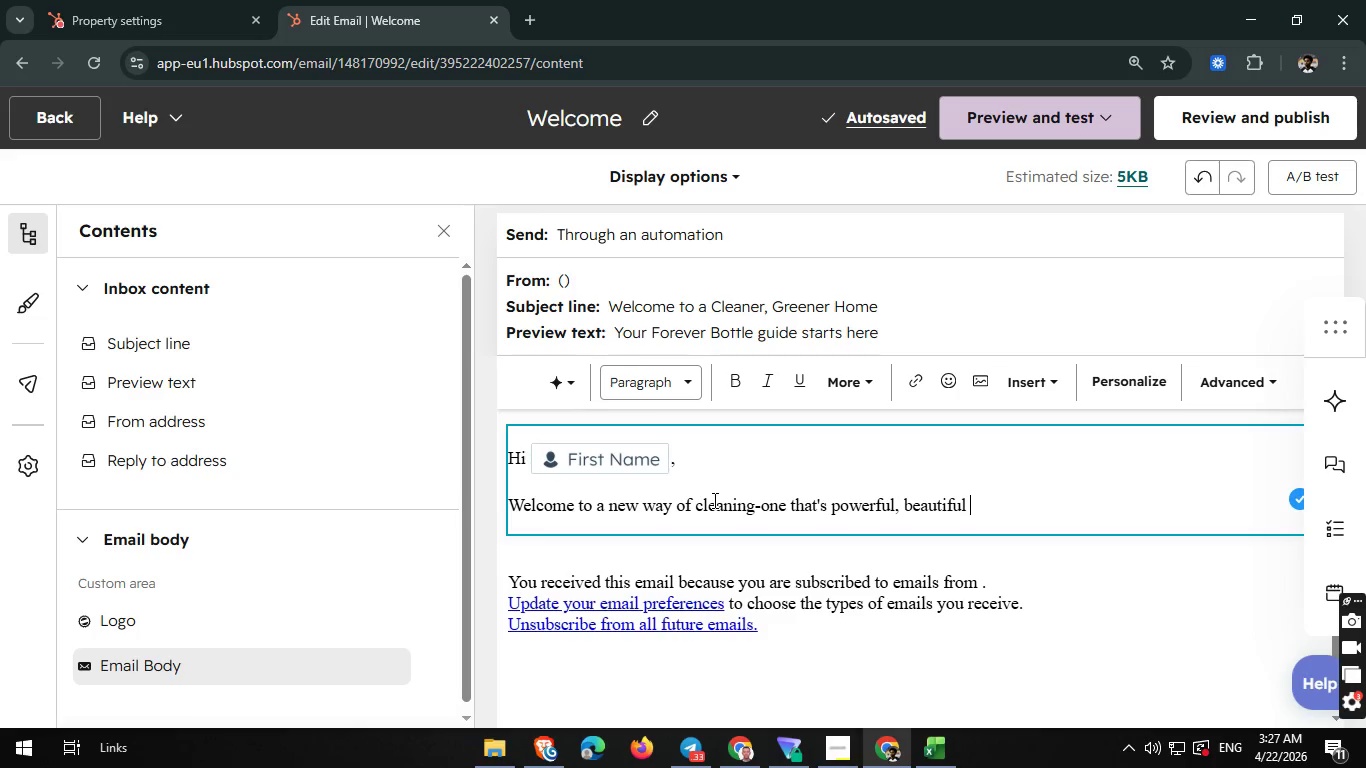 
type(simple and kinder)
 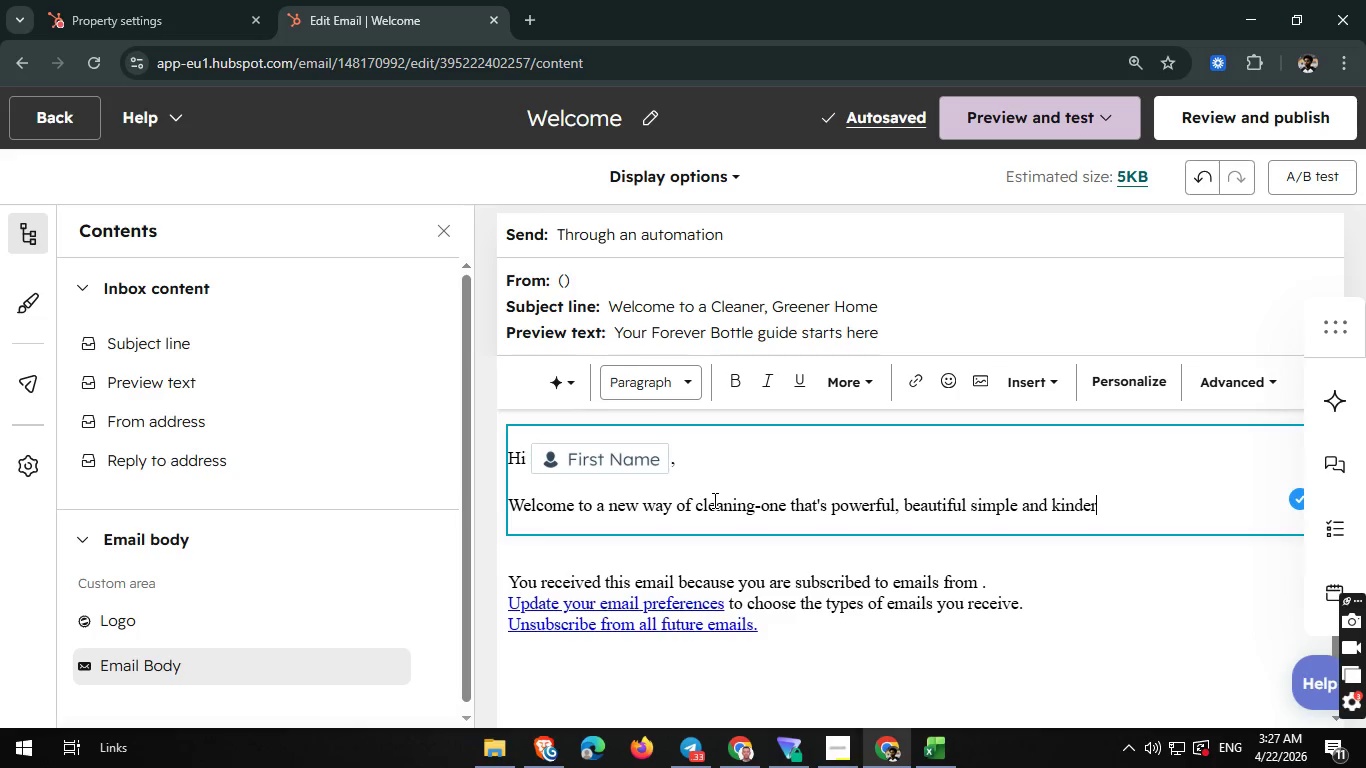 
wait(12.78)
 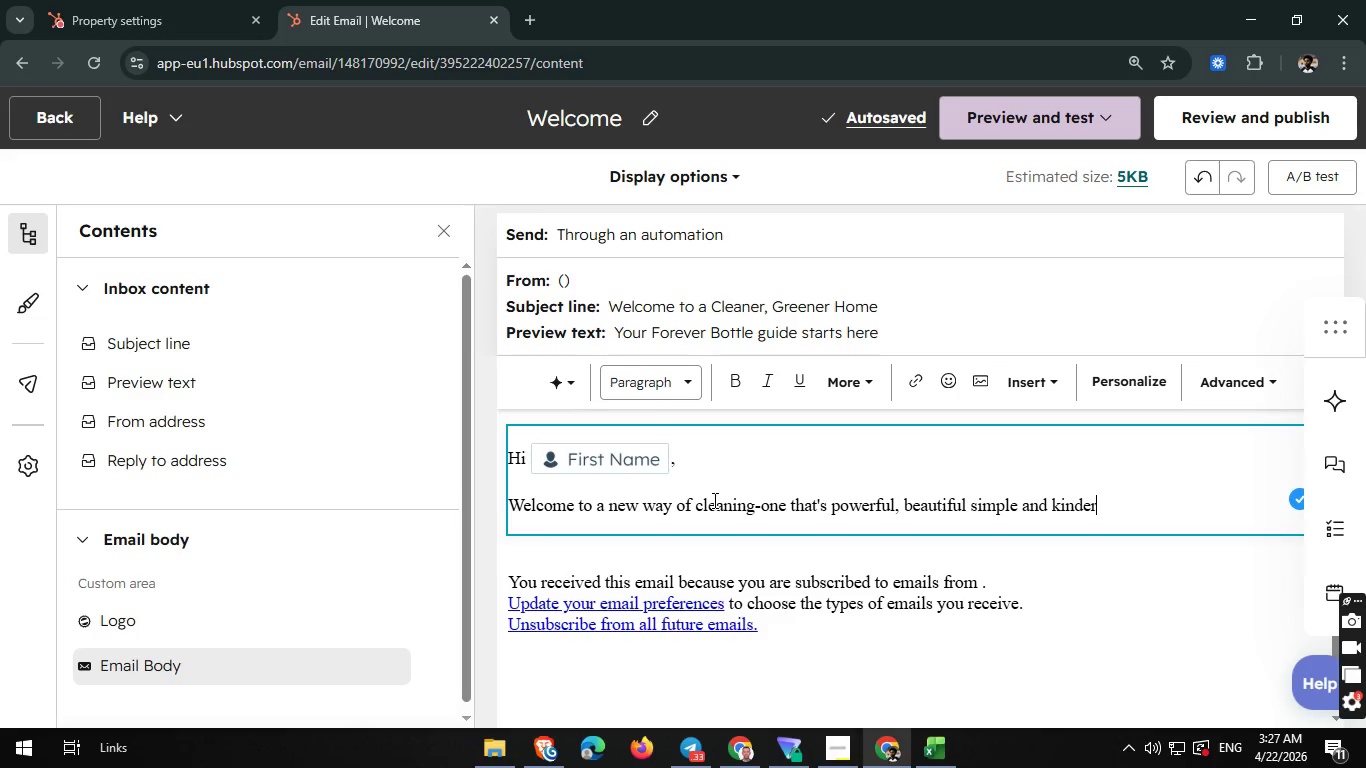 
type( to the Pla)
key(Backspace)
key(Backspace)
key(Backspace)
type(planet)
 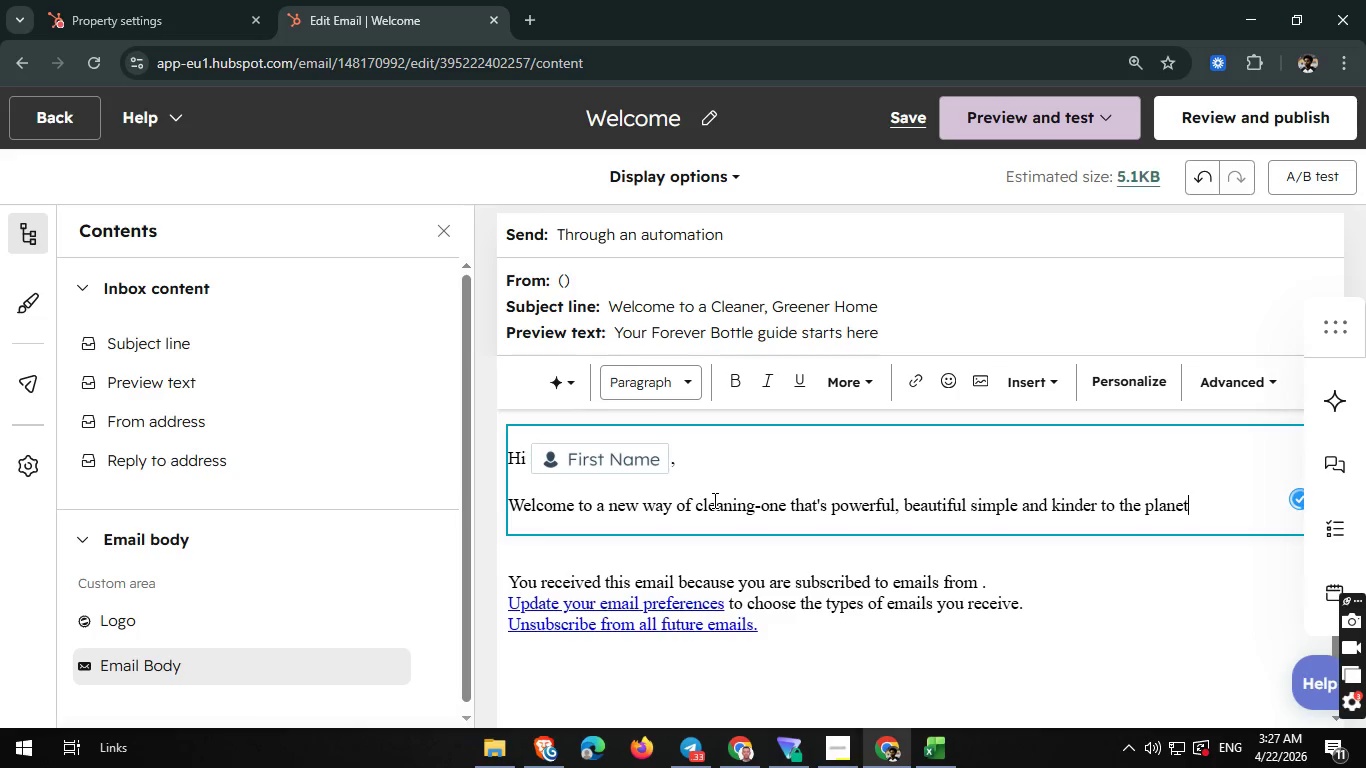 
key(Period)
 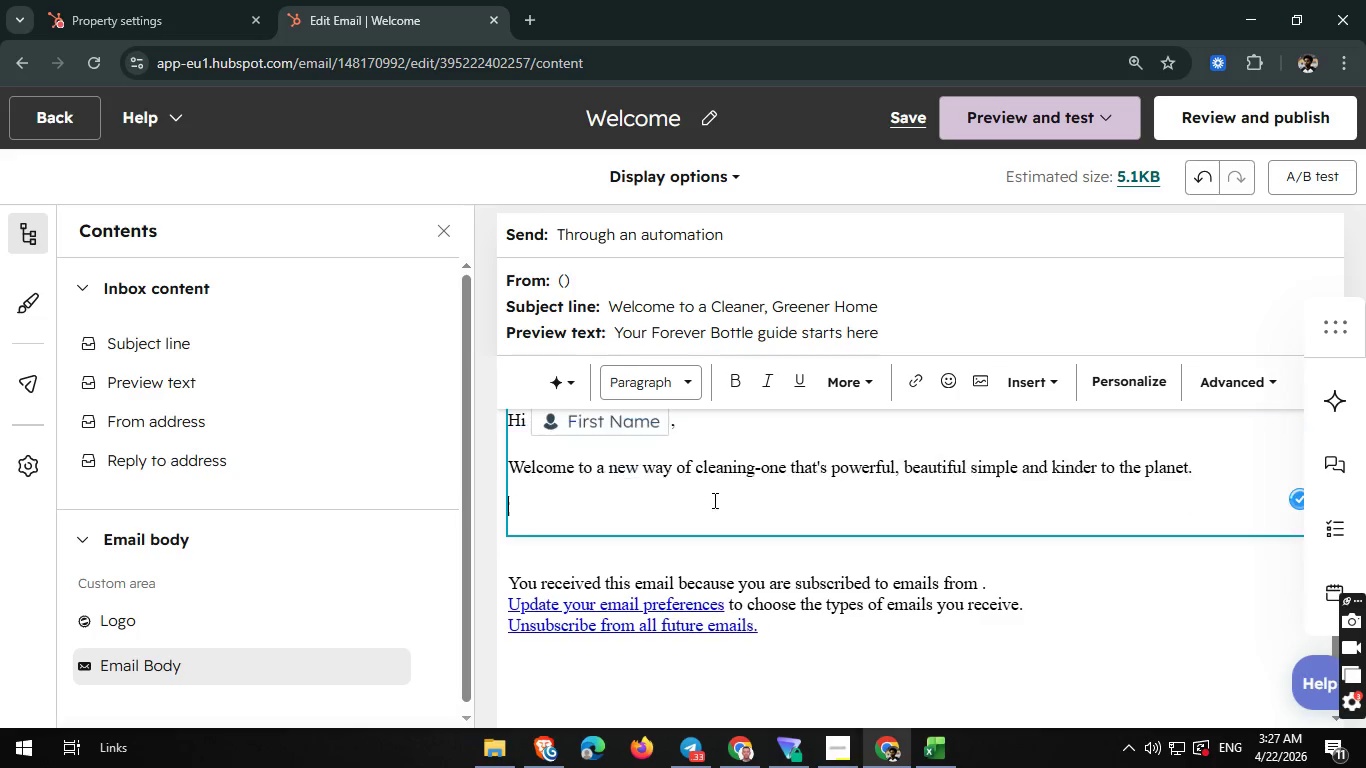 
key(Enter)
 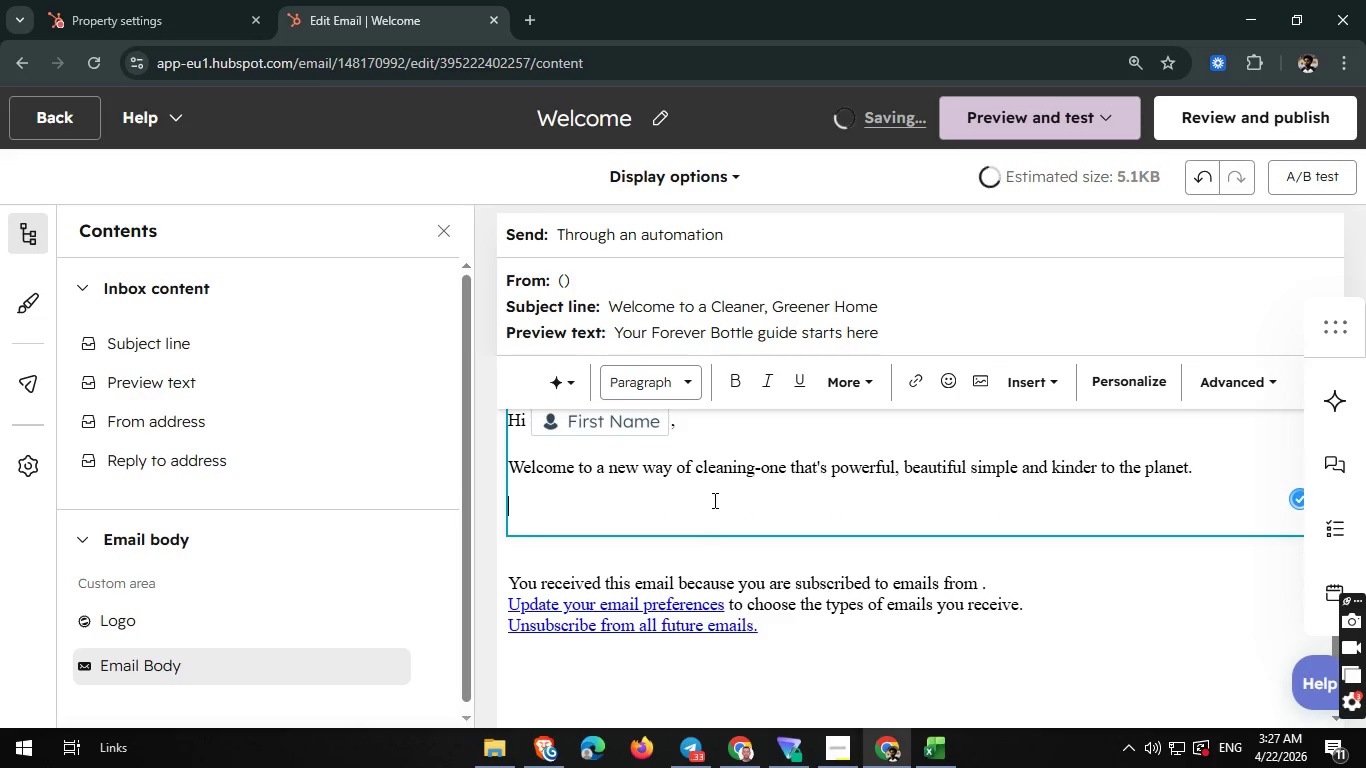 
wait(7.92)
 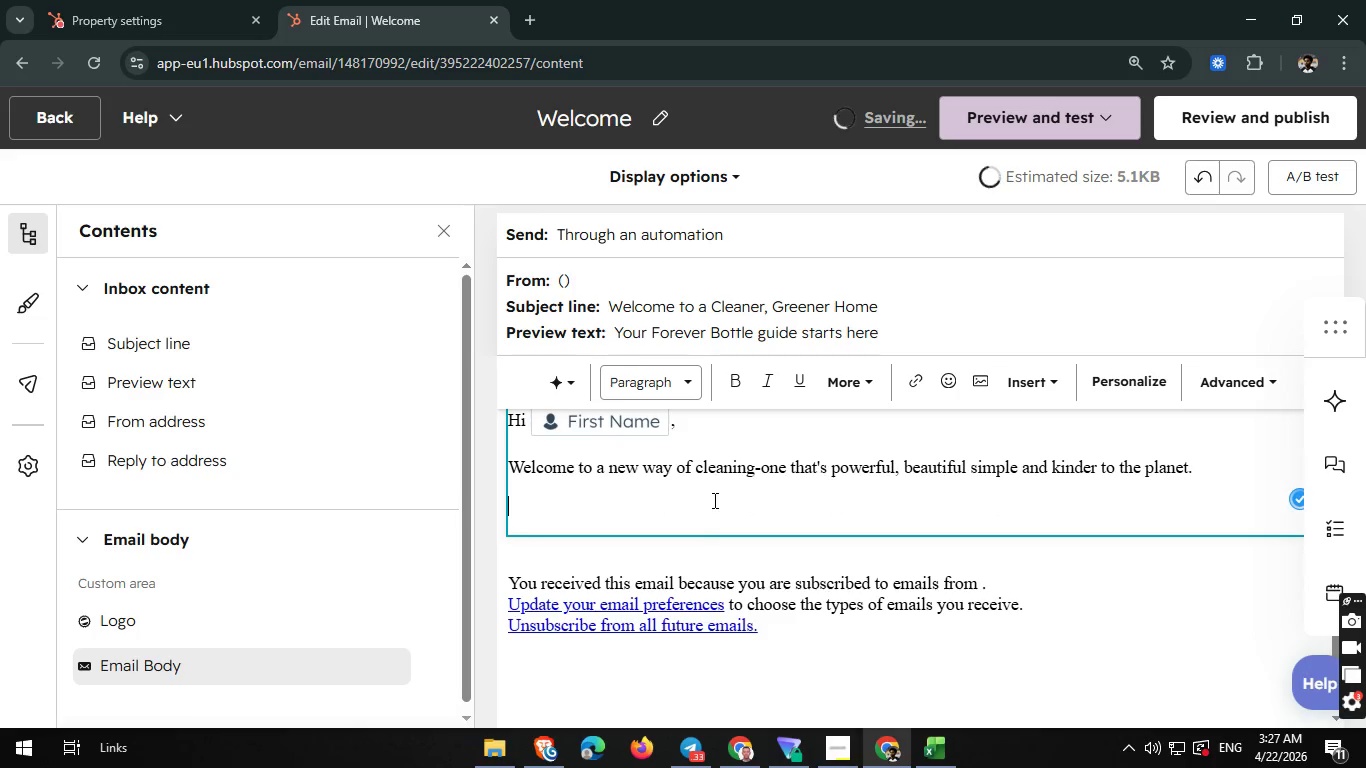 
type(We're so glas)
key(Backspace)
type(d you chose the)
 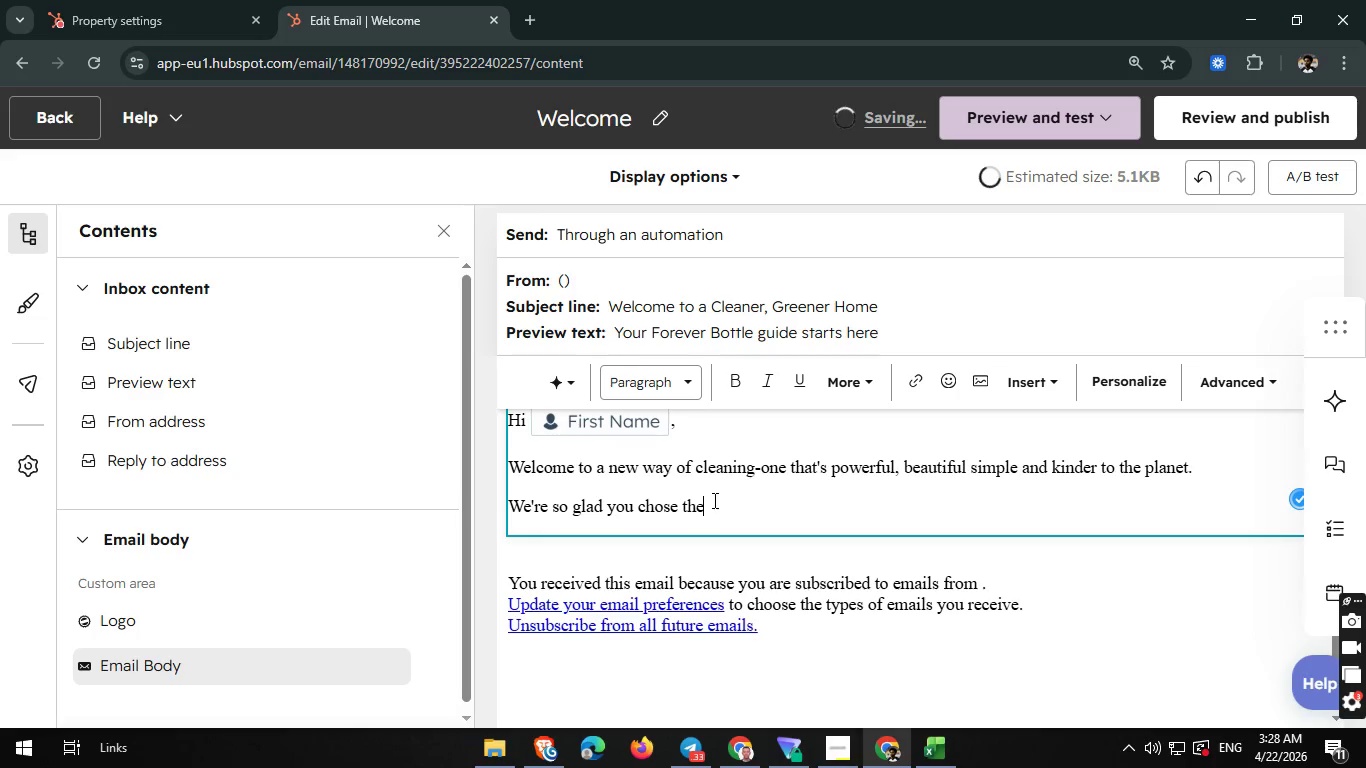 
wait(5.03)
 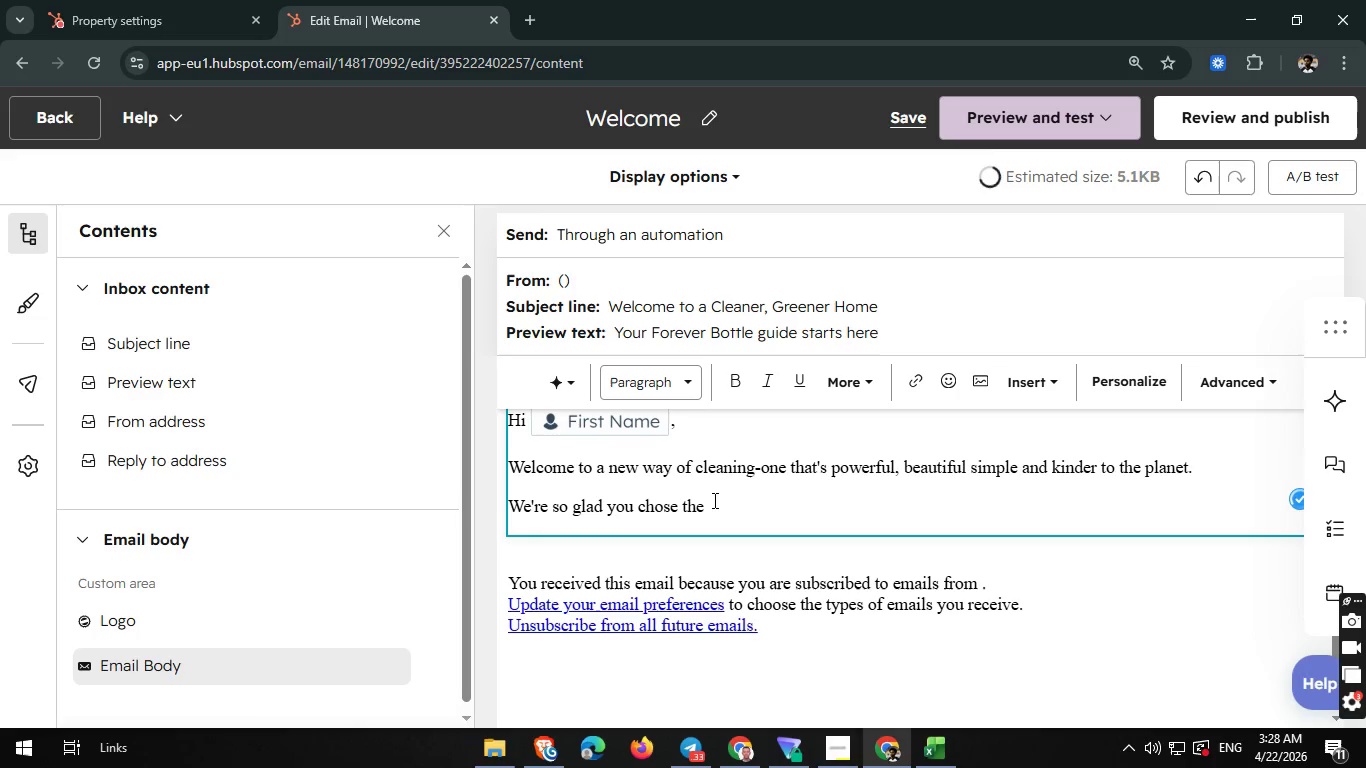 
type( For)
 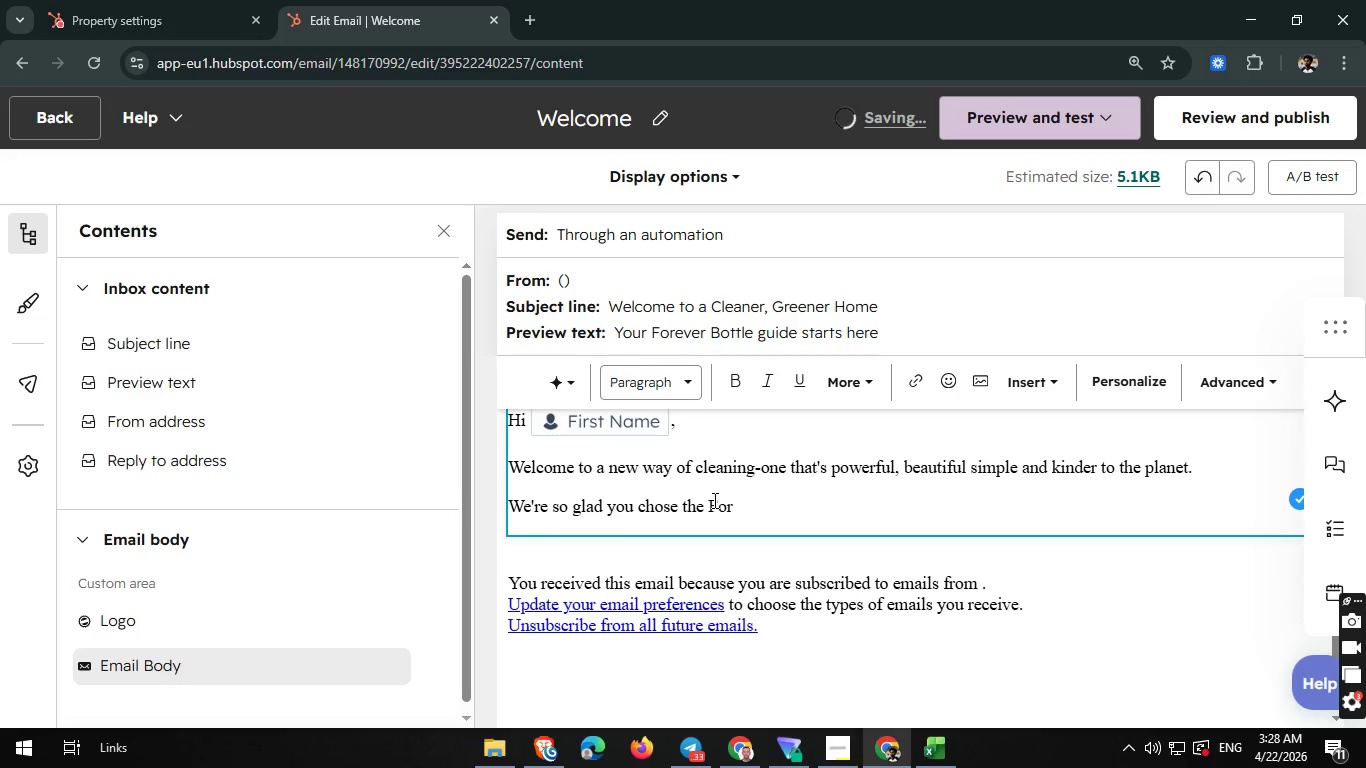 
wait(5.89)
 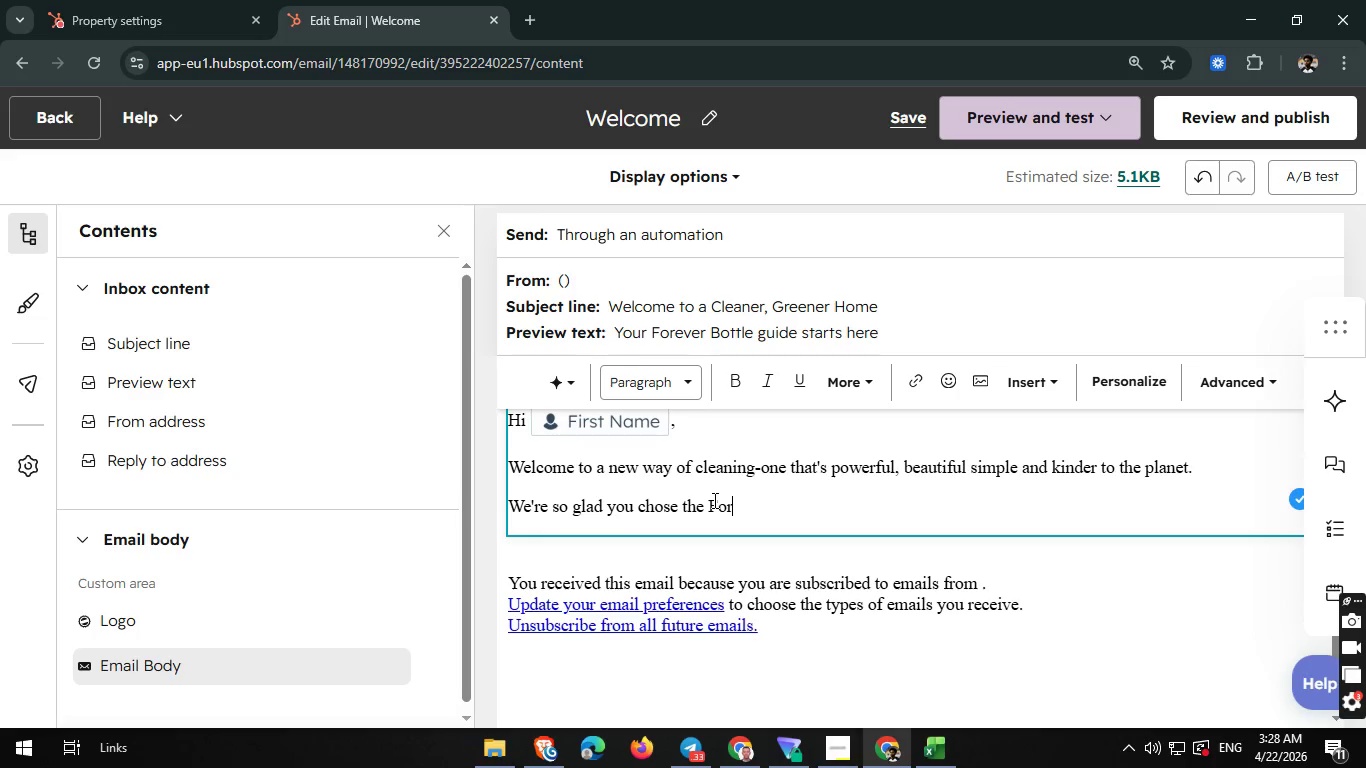 
type(ever Bottle starter)
 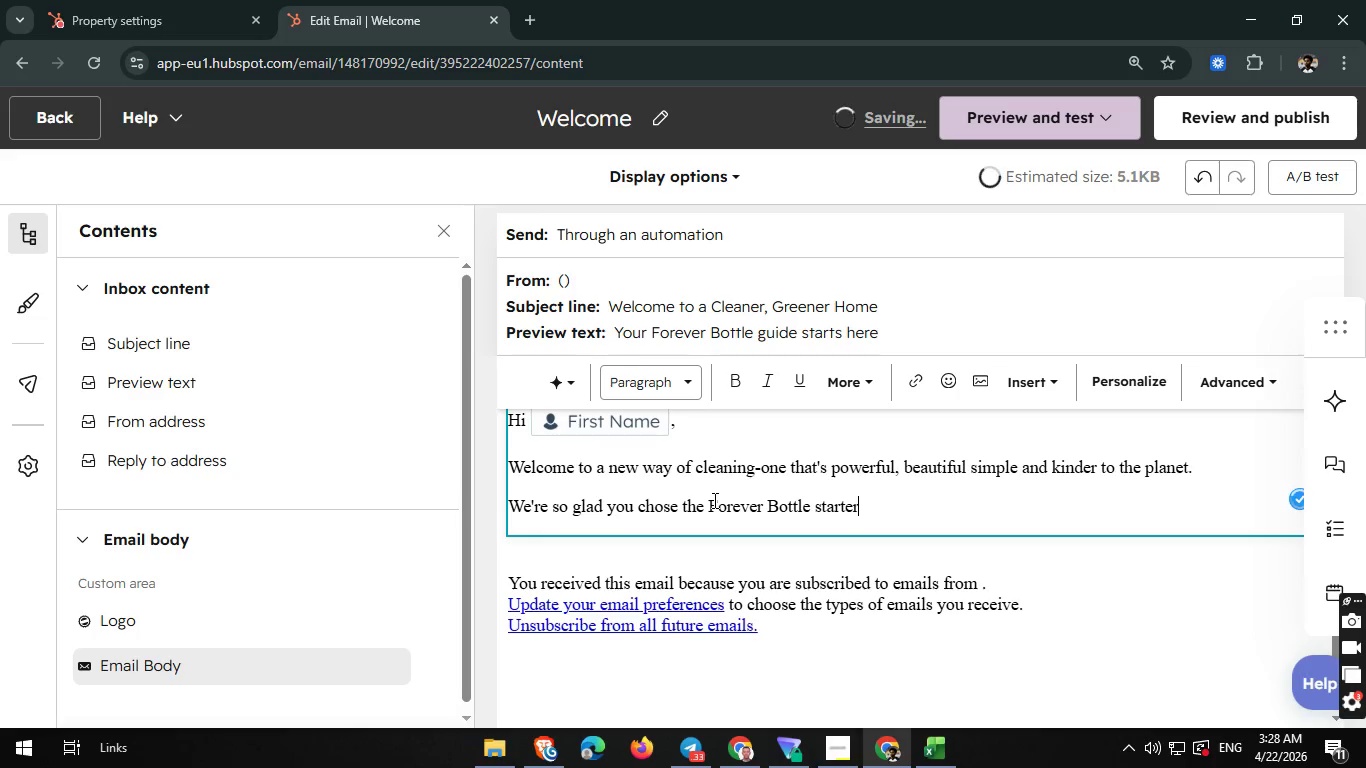 
wait(8.41)
 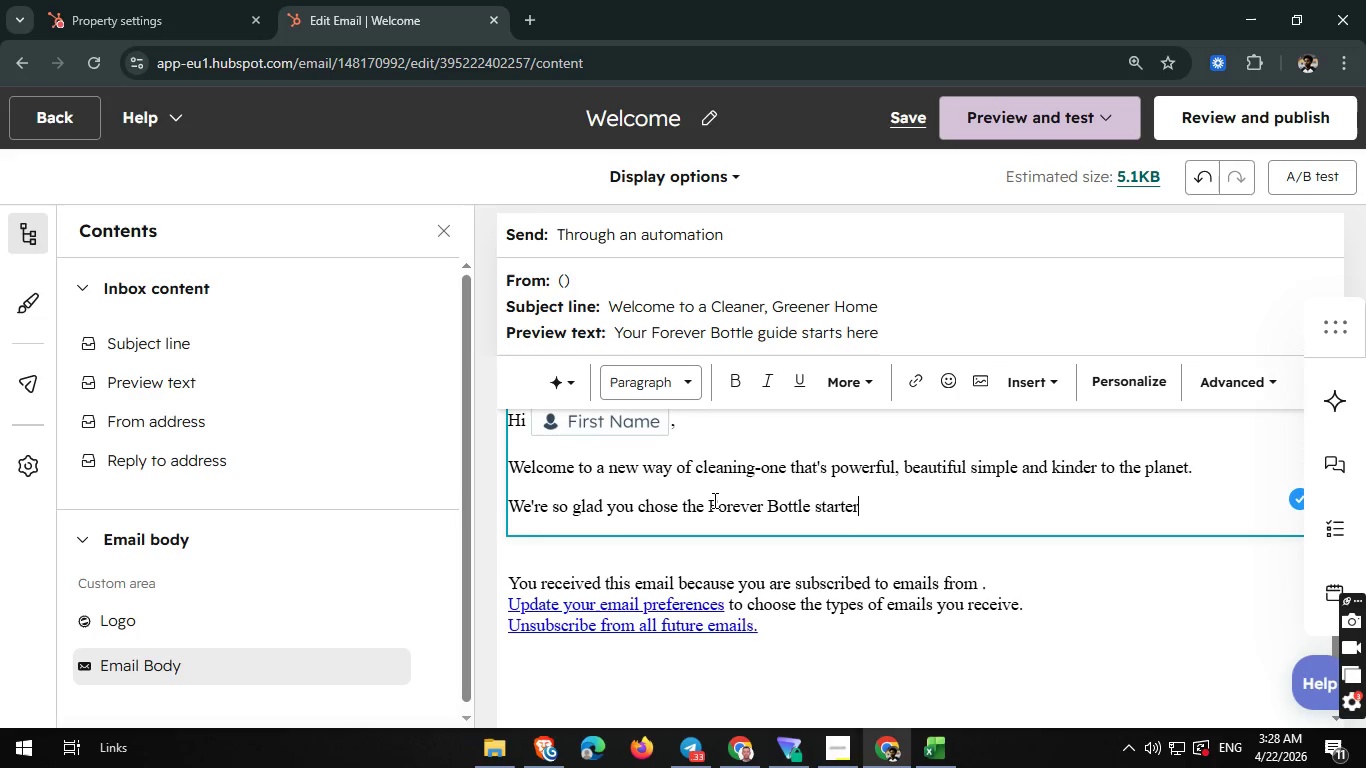 
type( kit. This isn'')
key(Backspace)
type(t just another cleaning)
 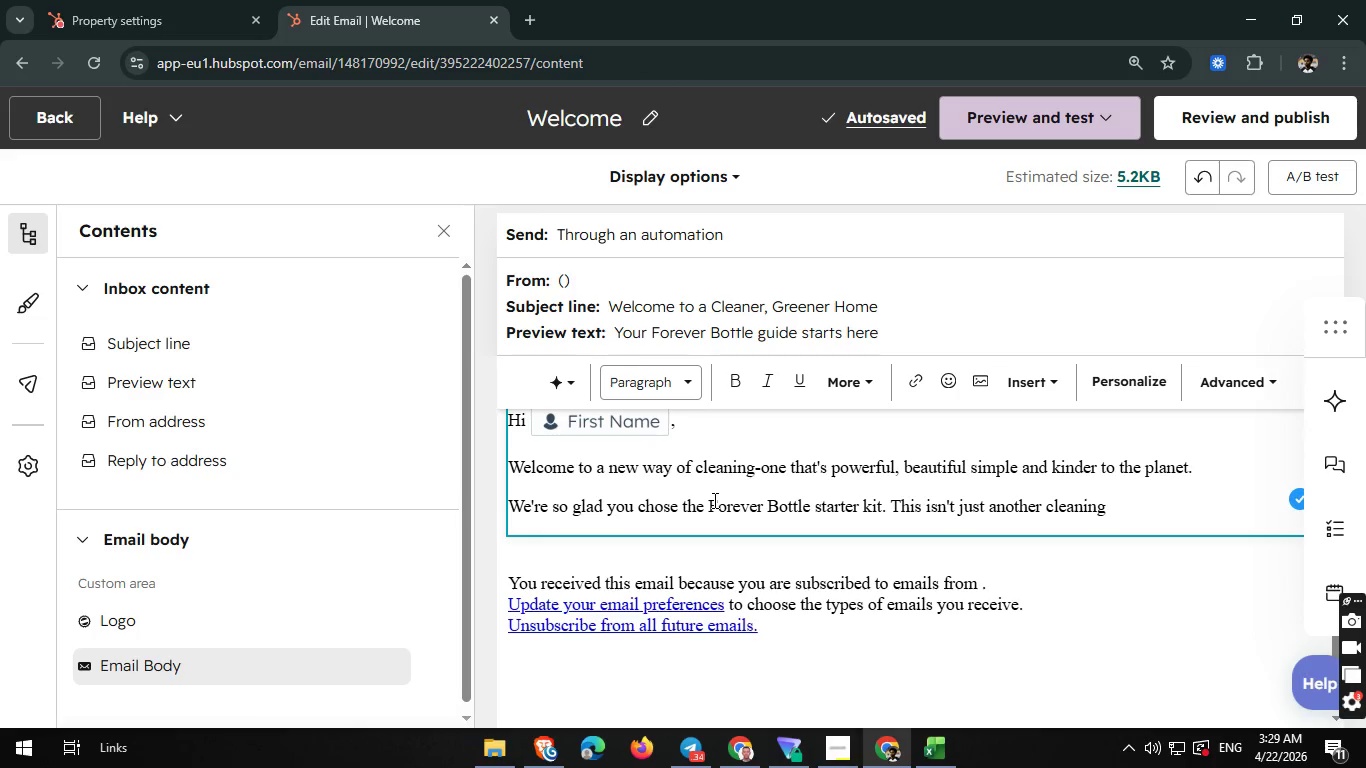 
wait(5.72)
 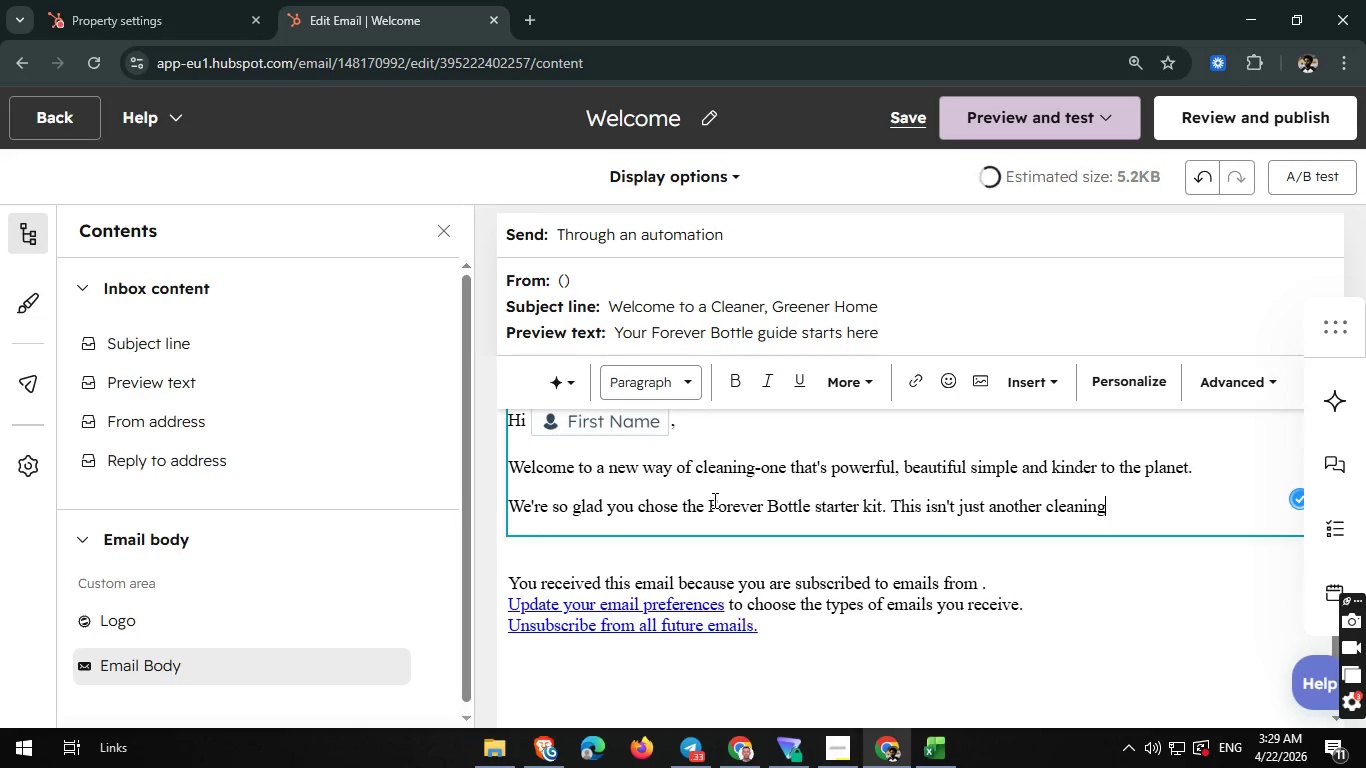 
type( product)
 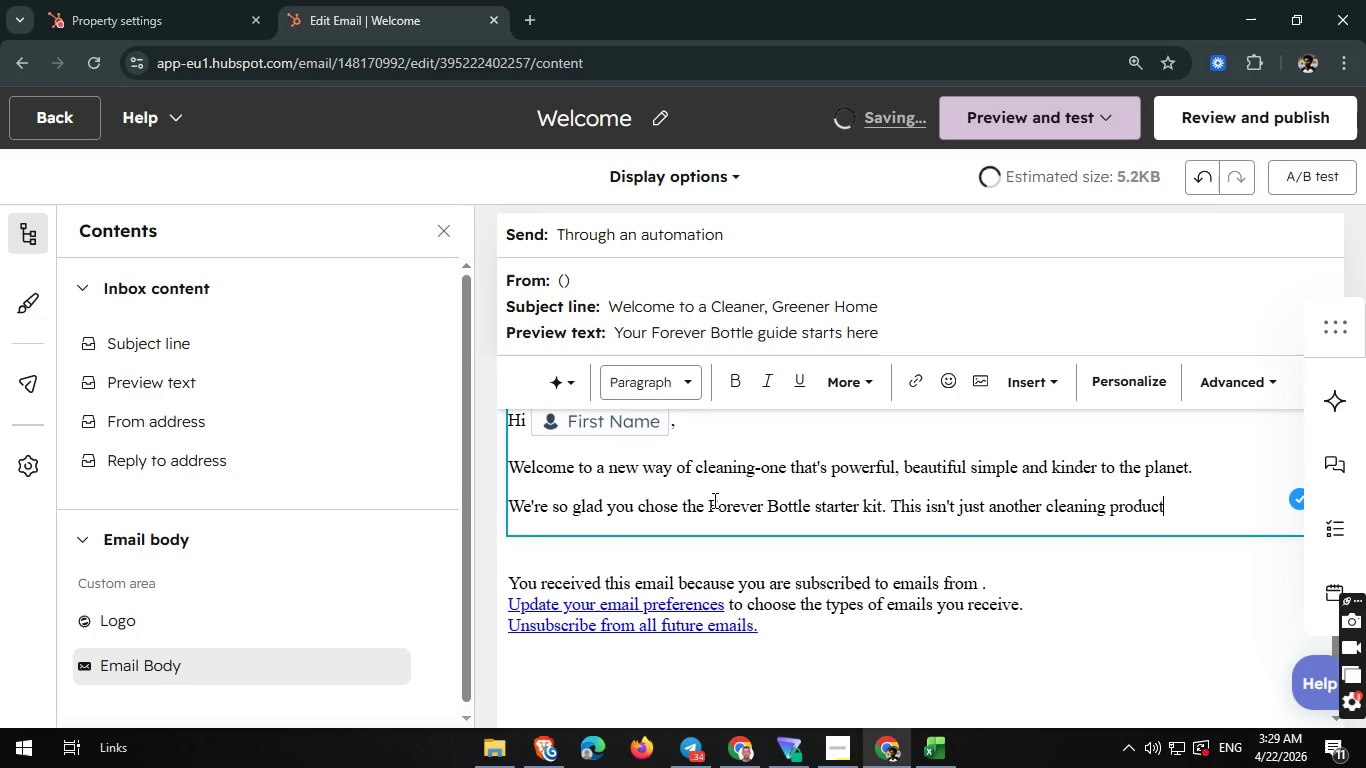 
type(-it's a small shift)
 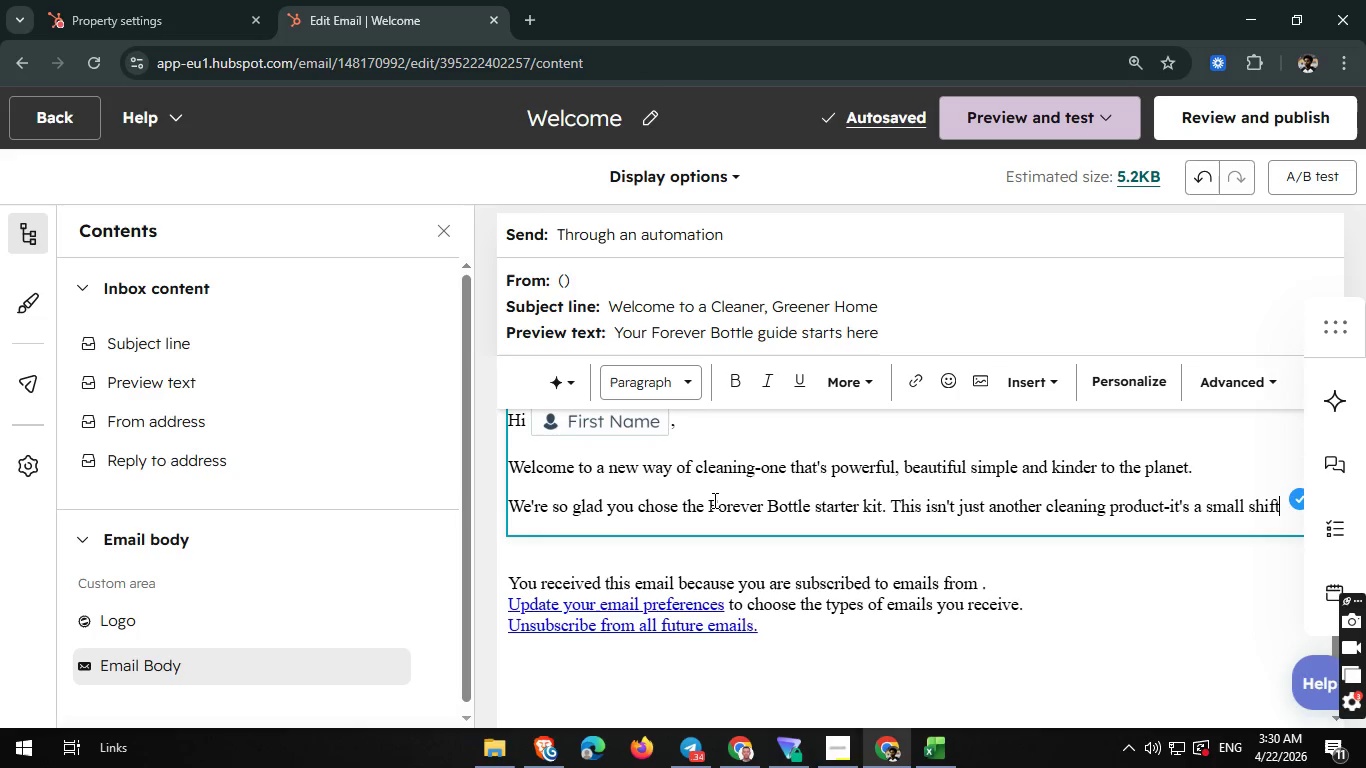 
wait(6.05)
 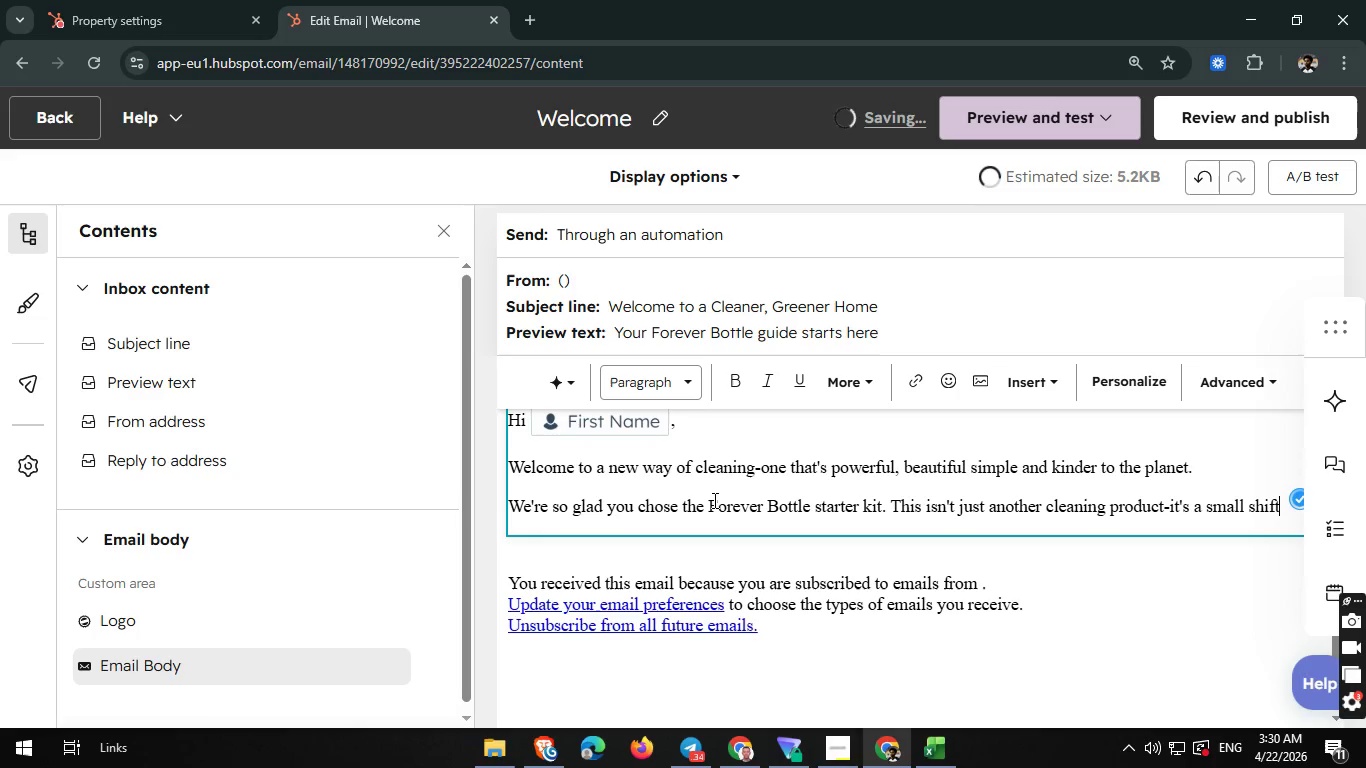 
type( that creates)
 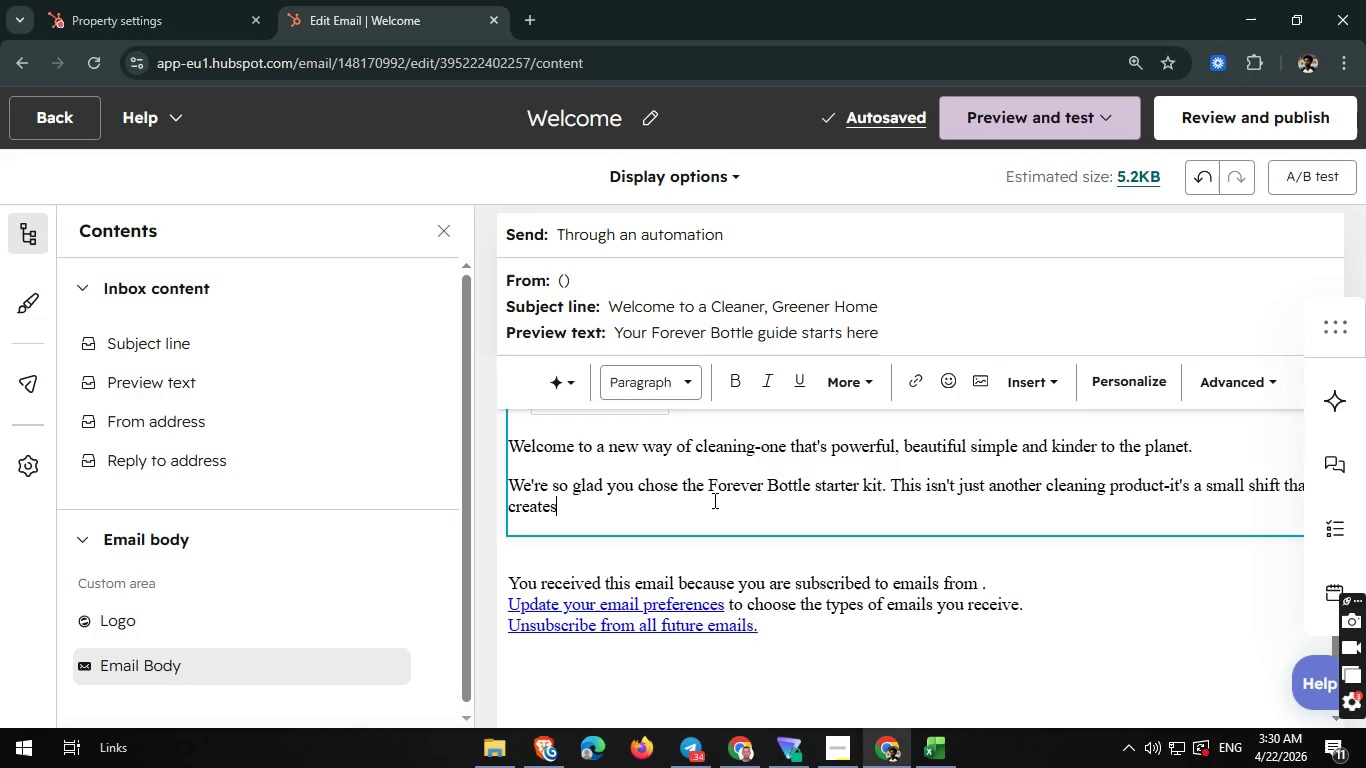 
wait(8.0)
 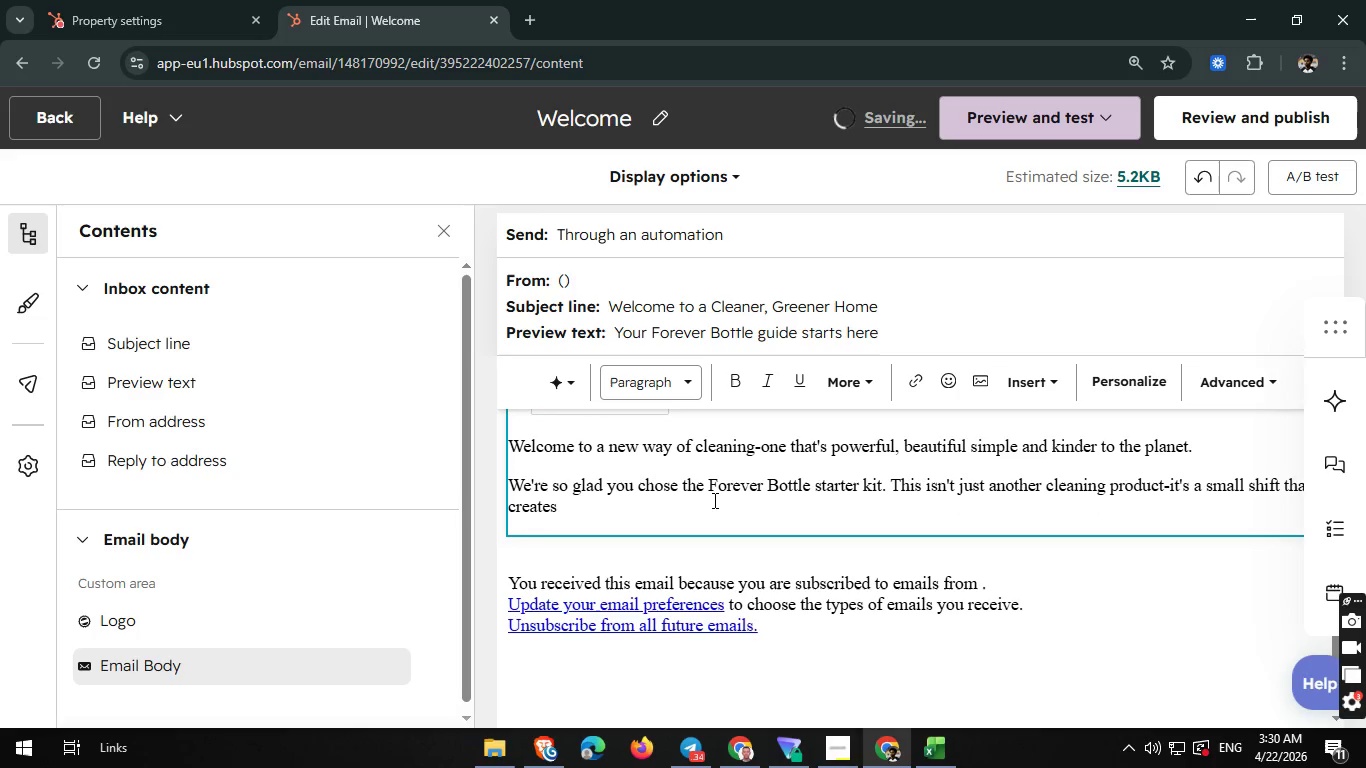 
type( a meaningful)
 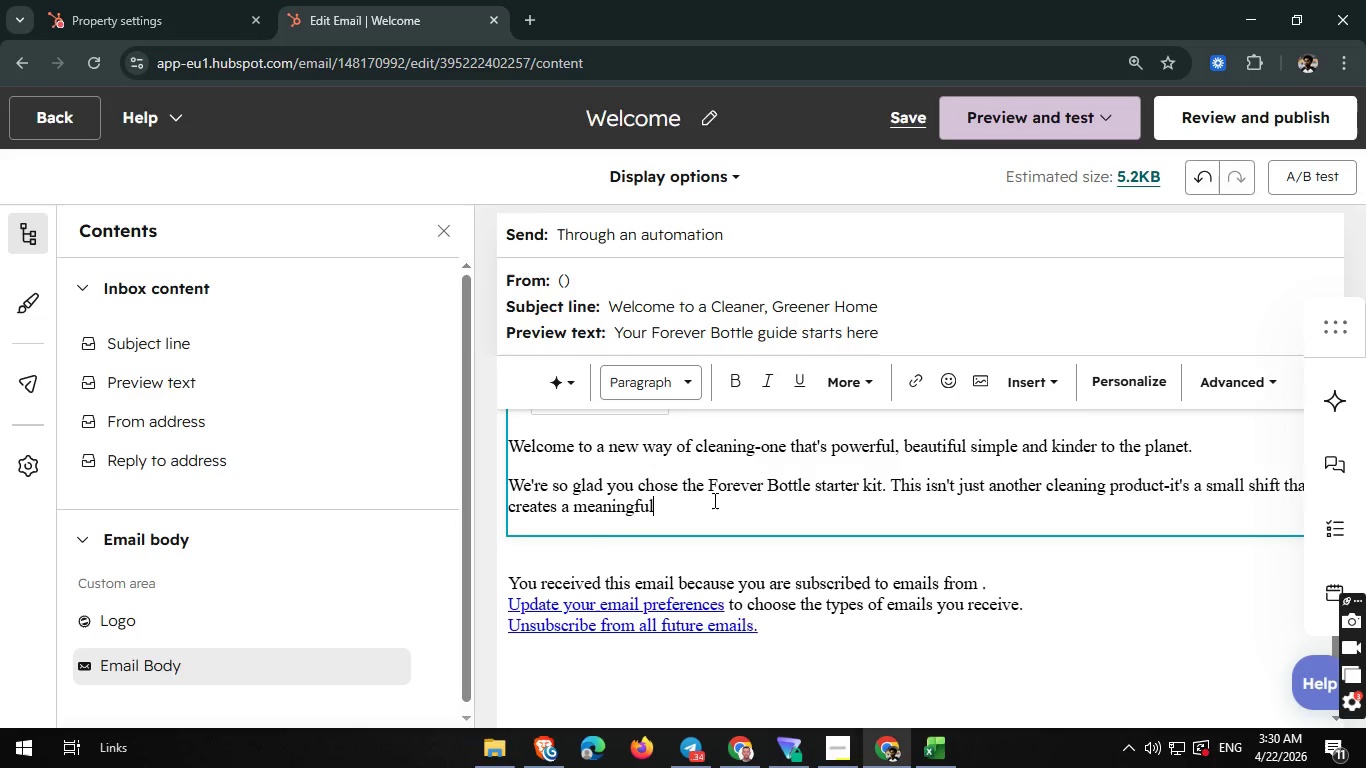 
type( impact ove)
 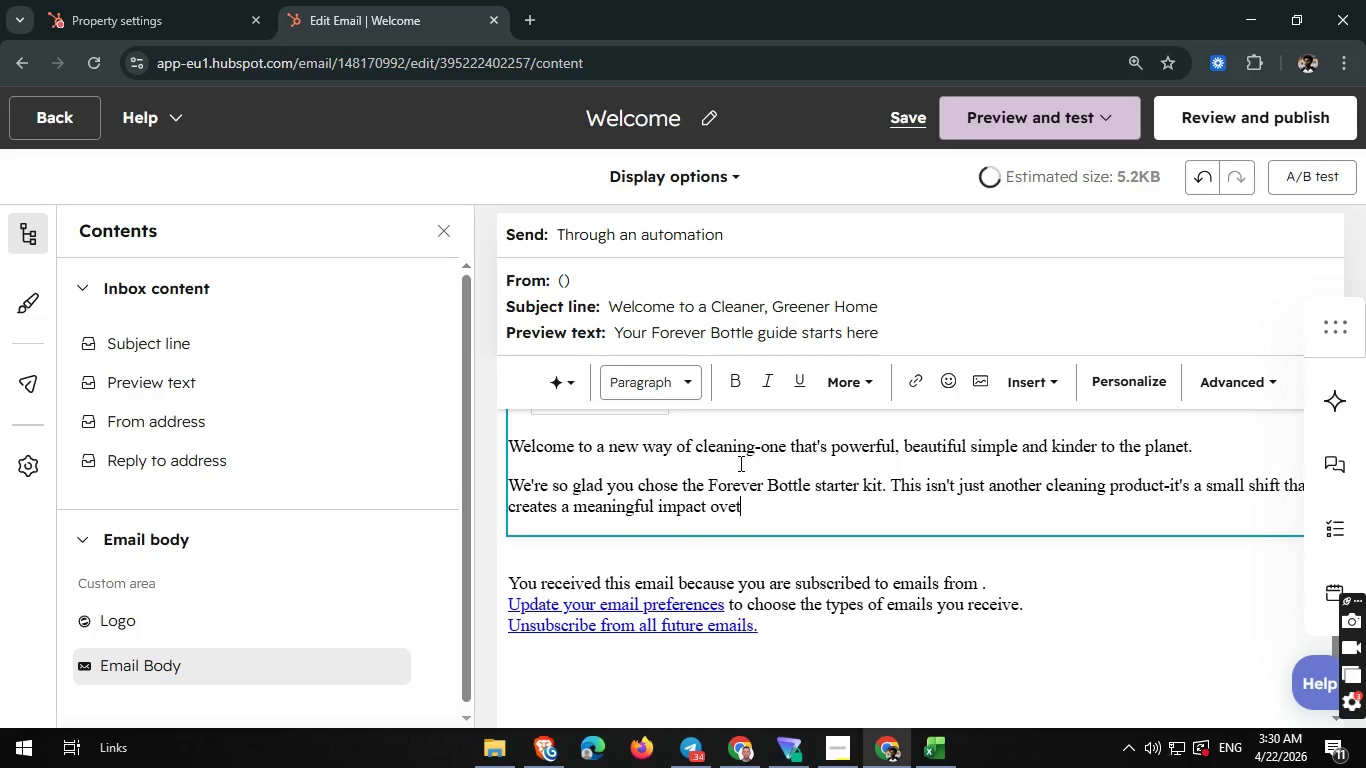 
key(T)
 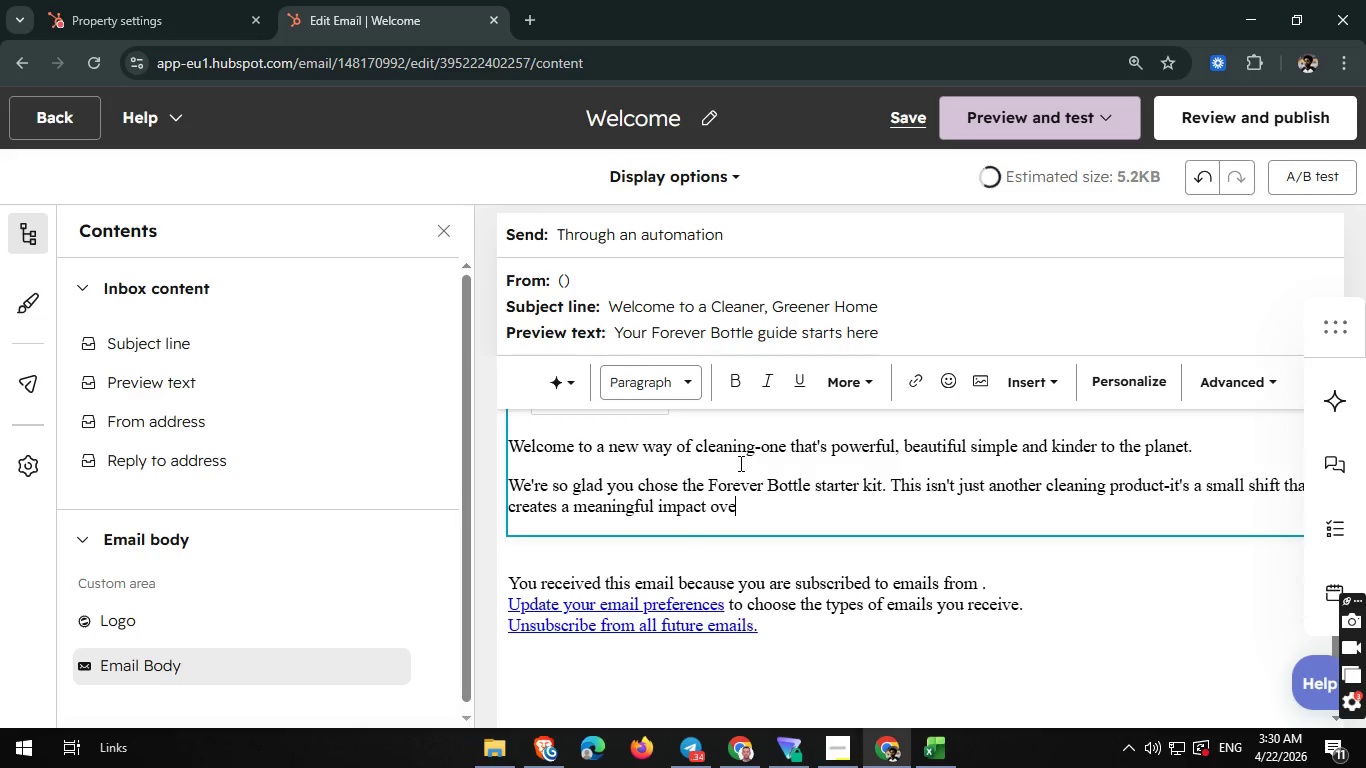 
key(Backspace)
 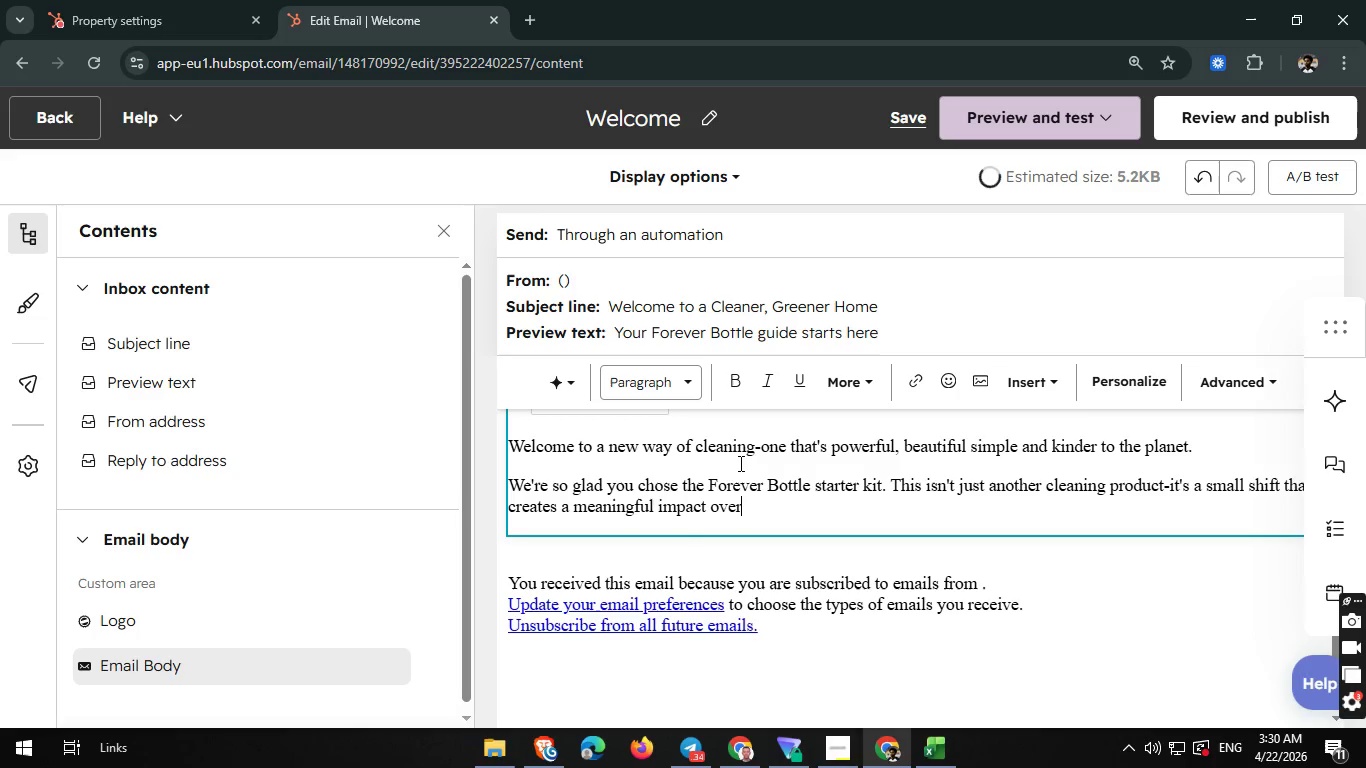 
key(R)
 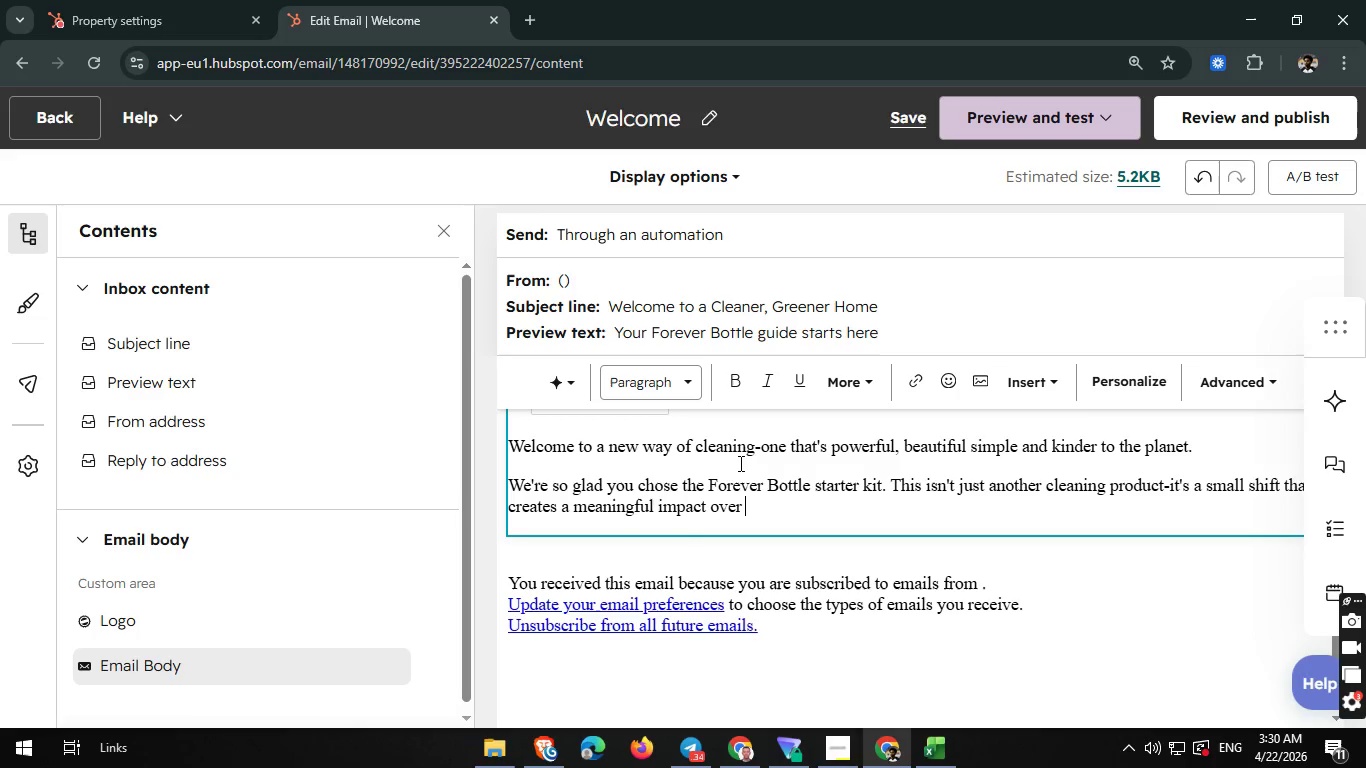 
type( time. With every refill, you)
 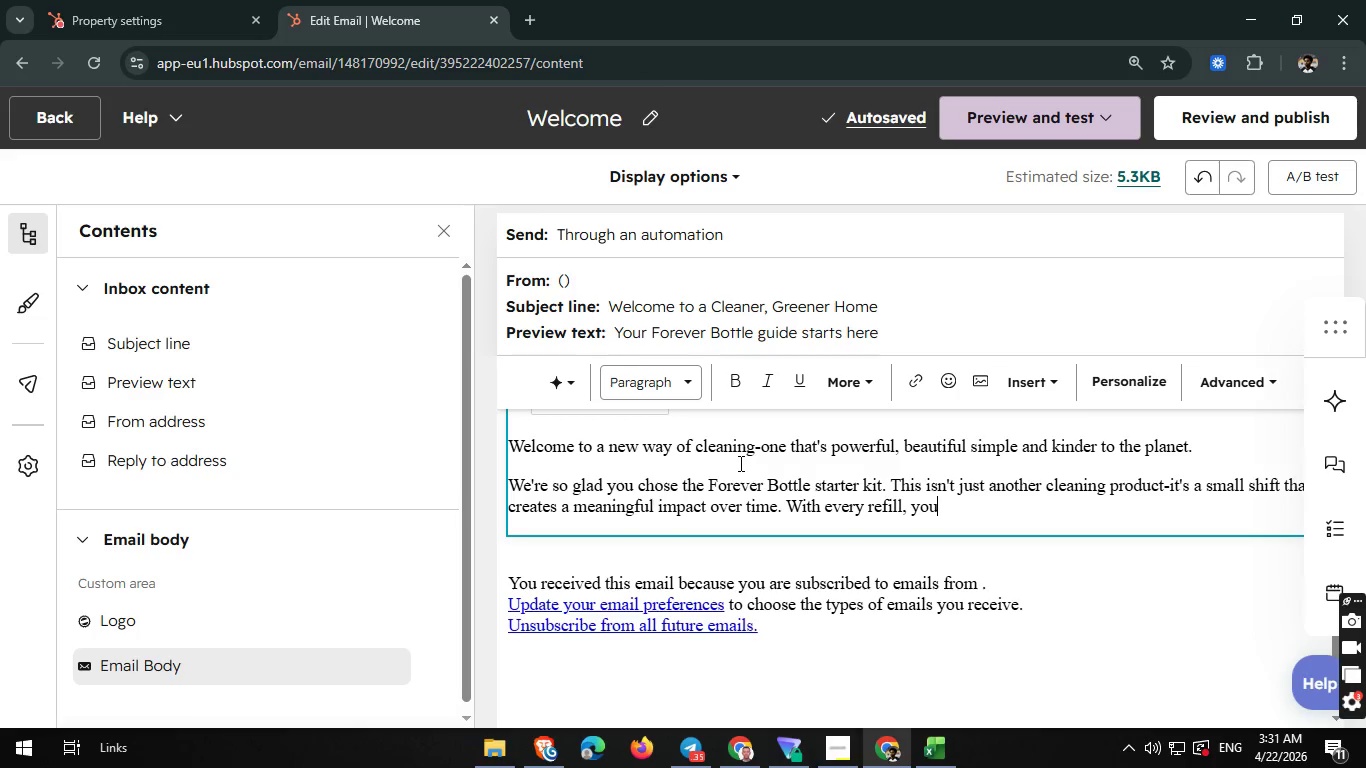 
wait(6.12)
 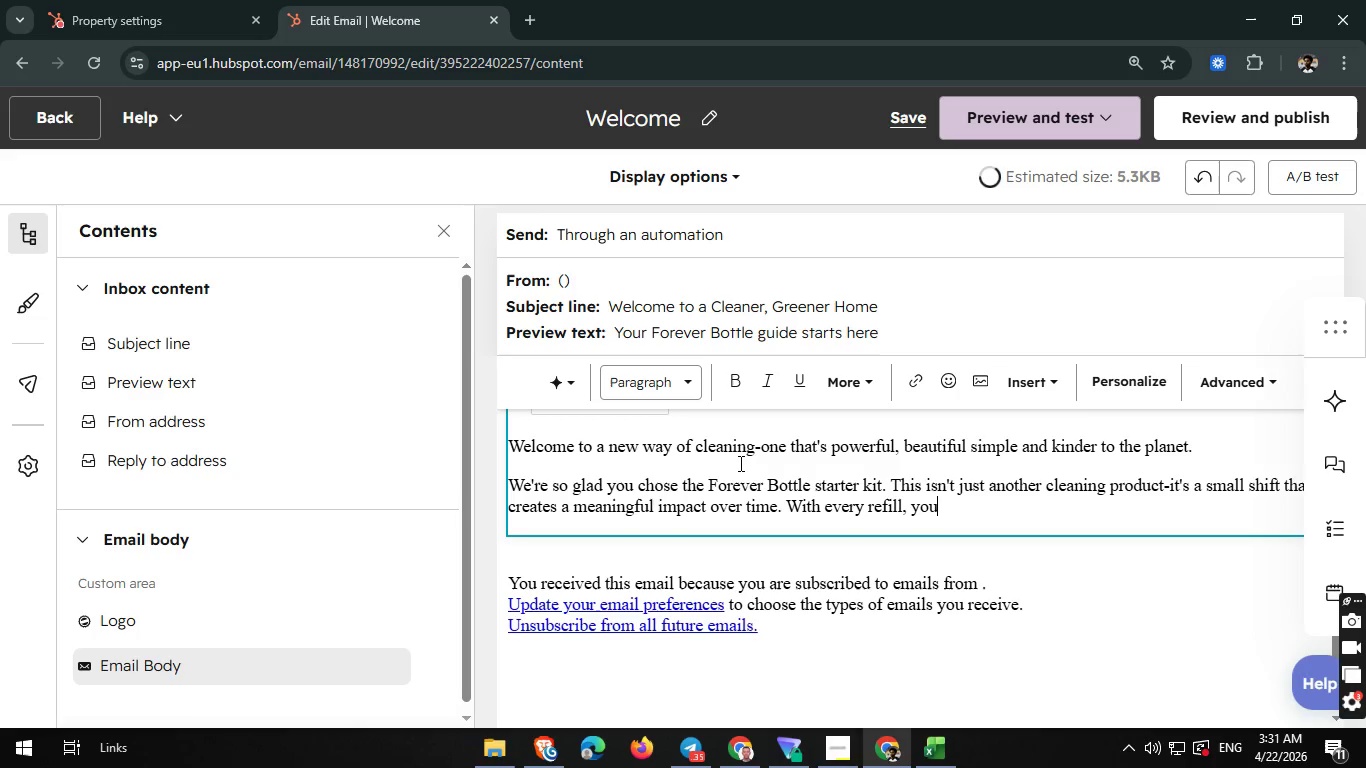 
type('re)
 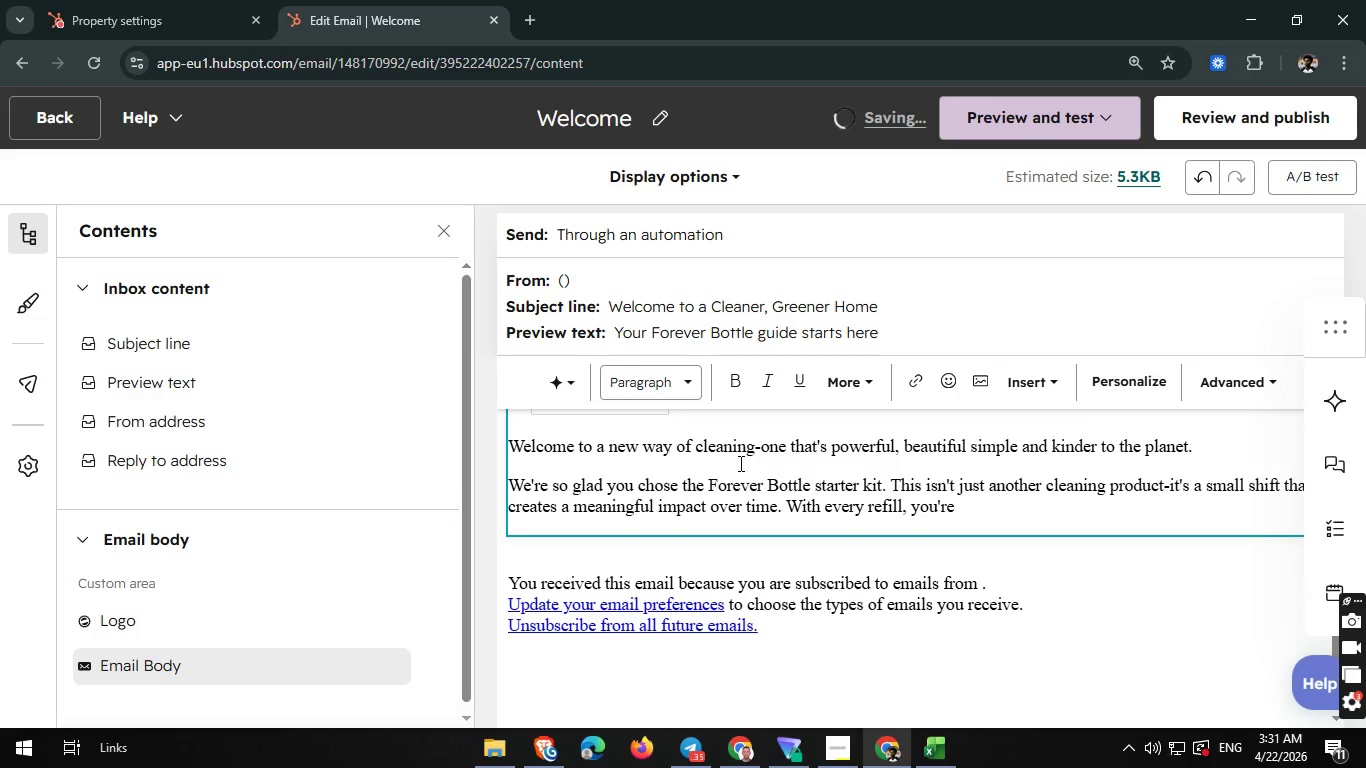 
type( reducing)
 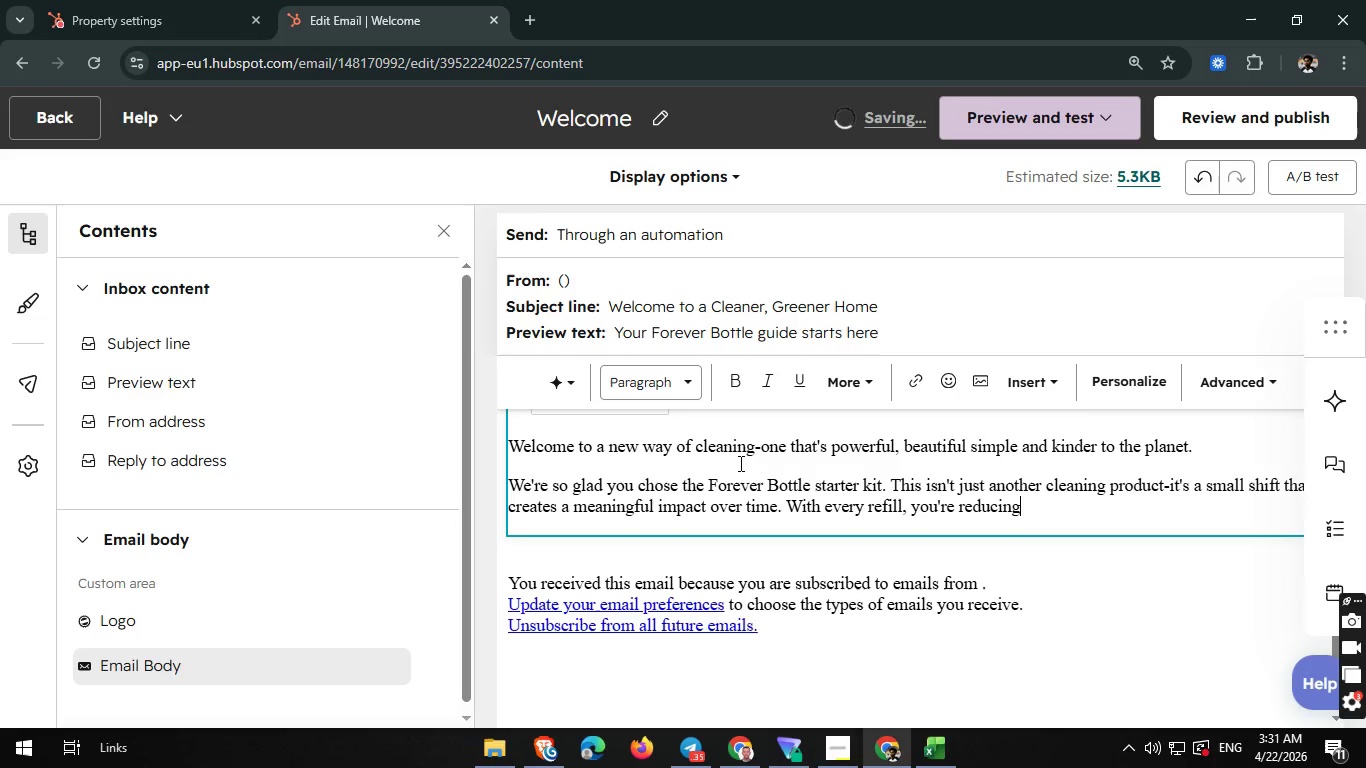 
type( waste, simplif)
 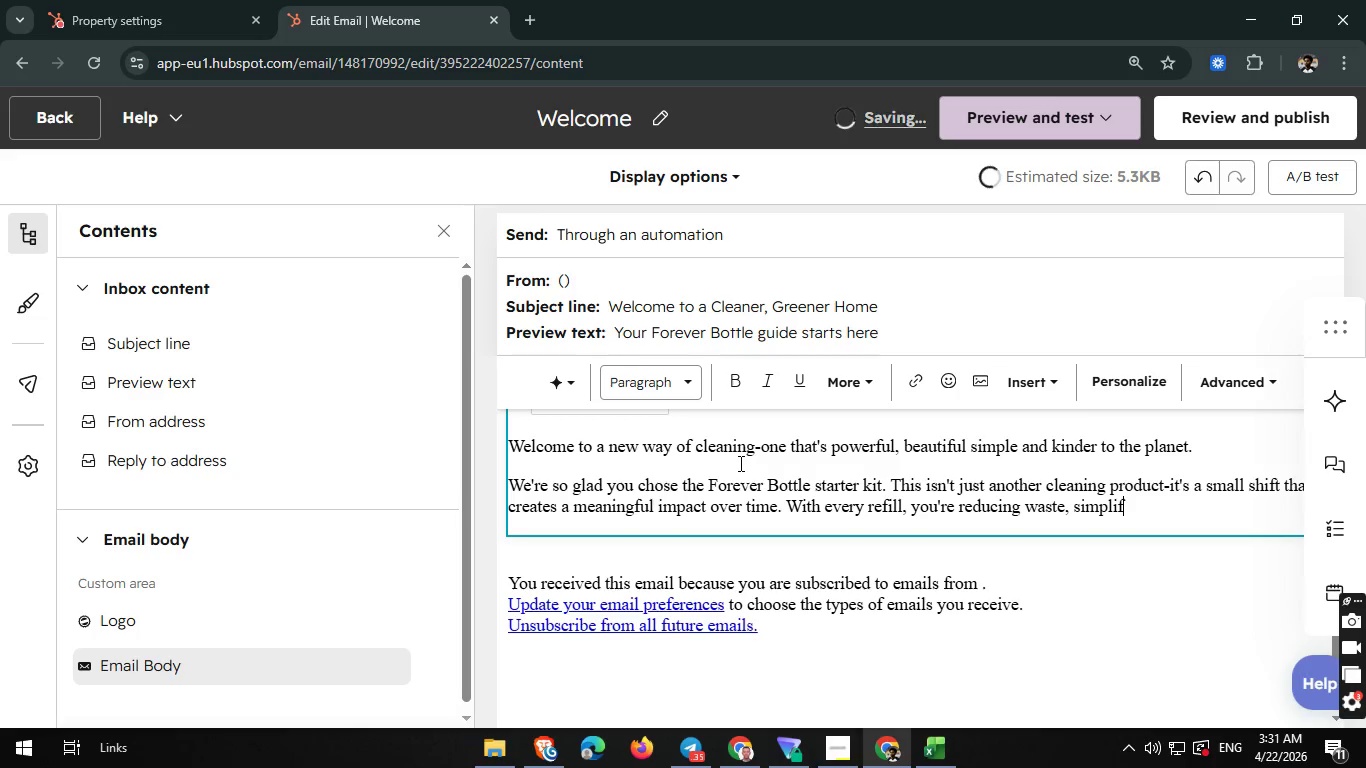 
type(ying your routine, and choosing a better standard for your home.)
 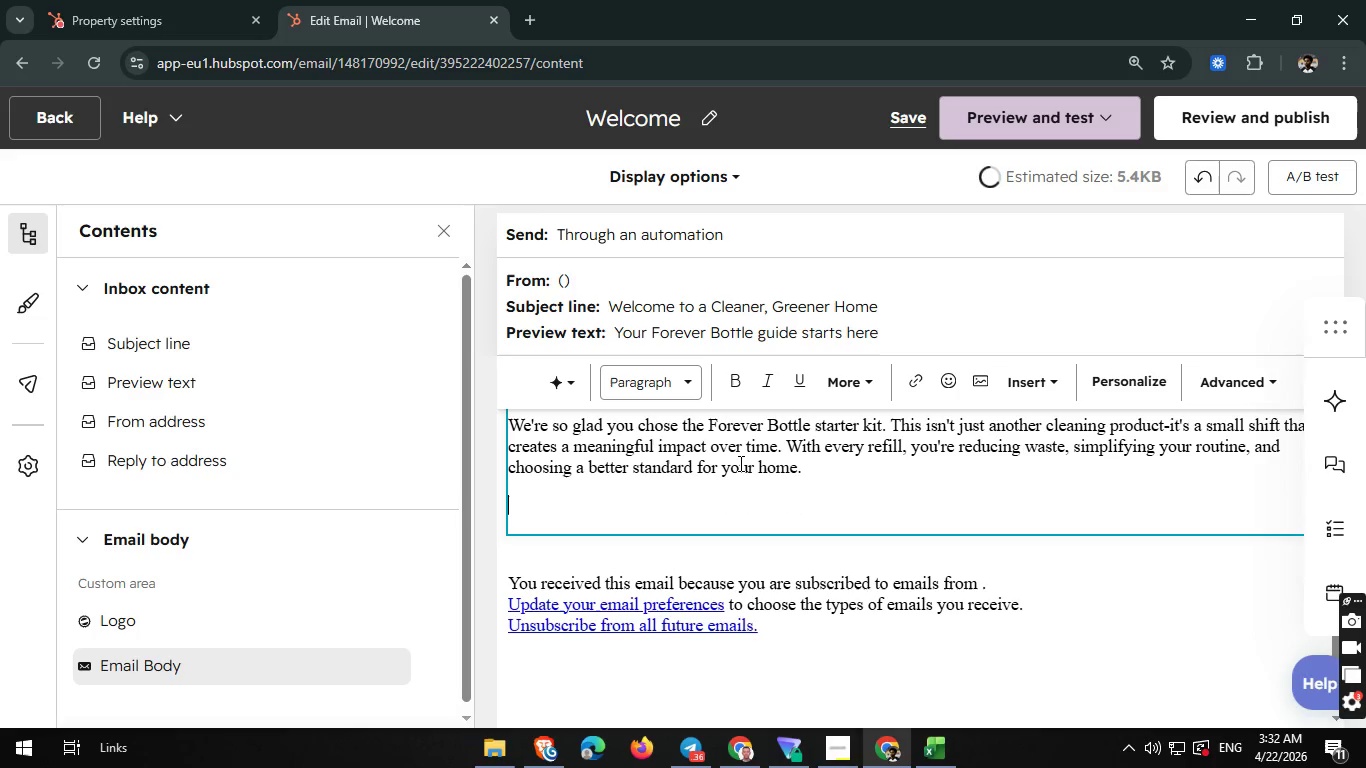 
key(Enter)
 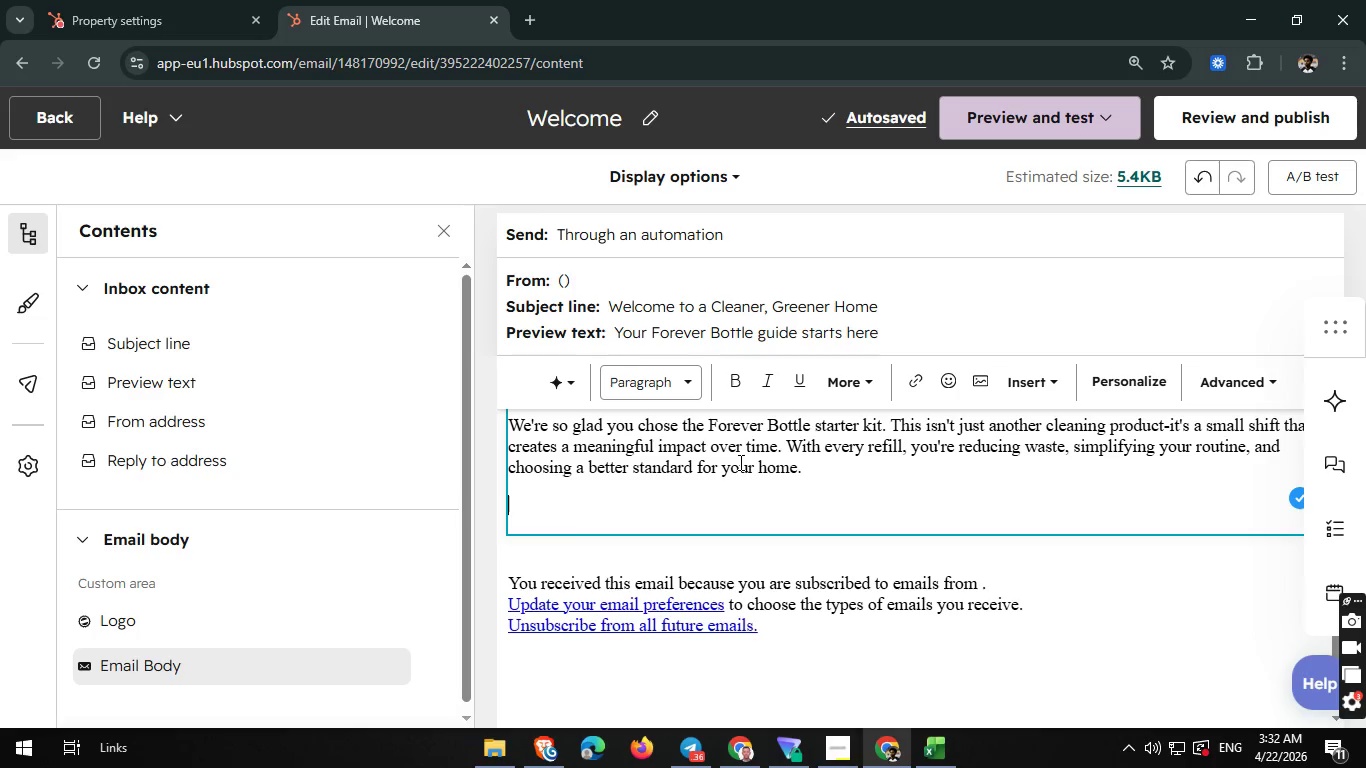 
wait(17.41)
 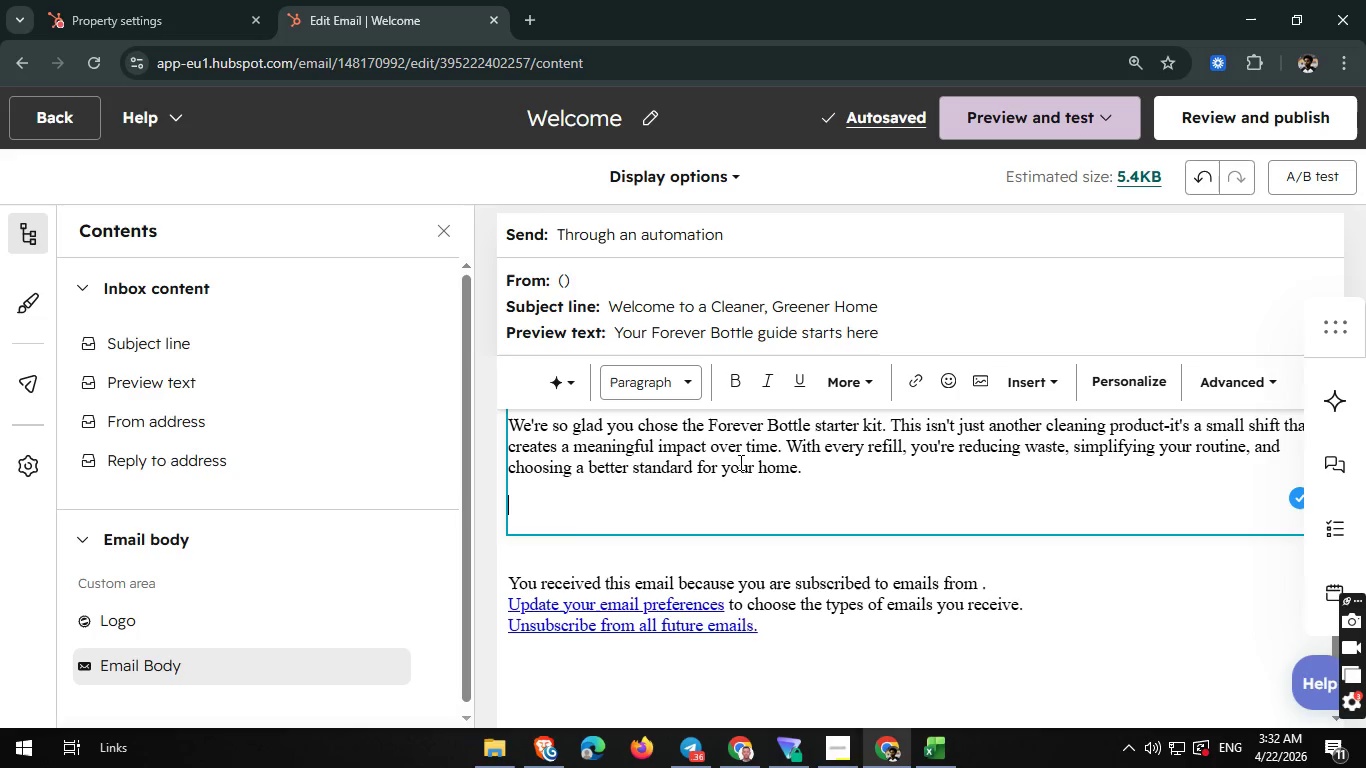 
type(H)
key(Backspace)
type(     How to )
 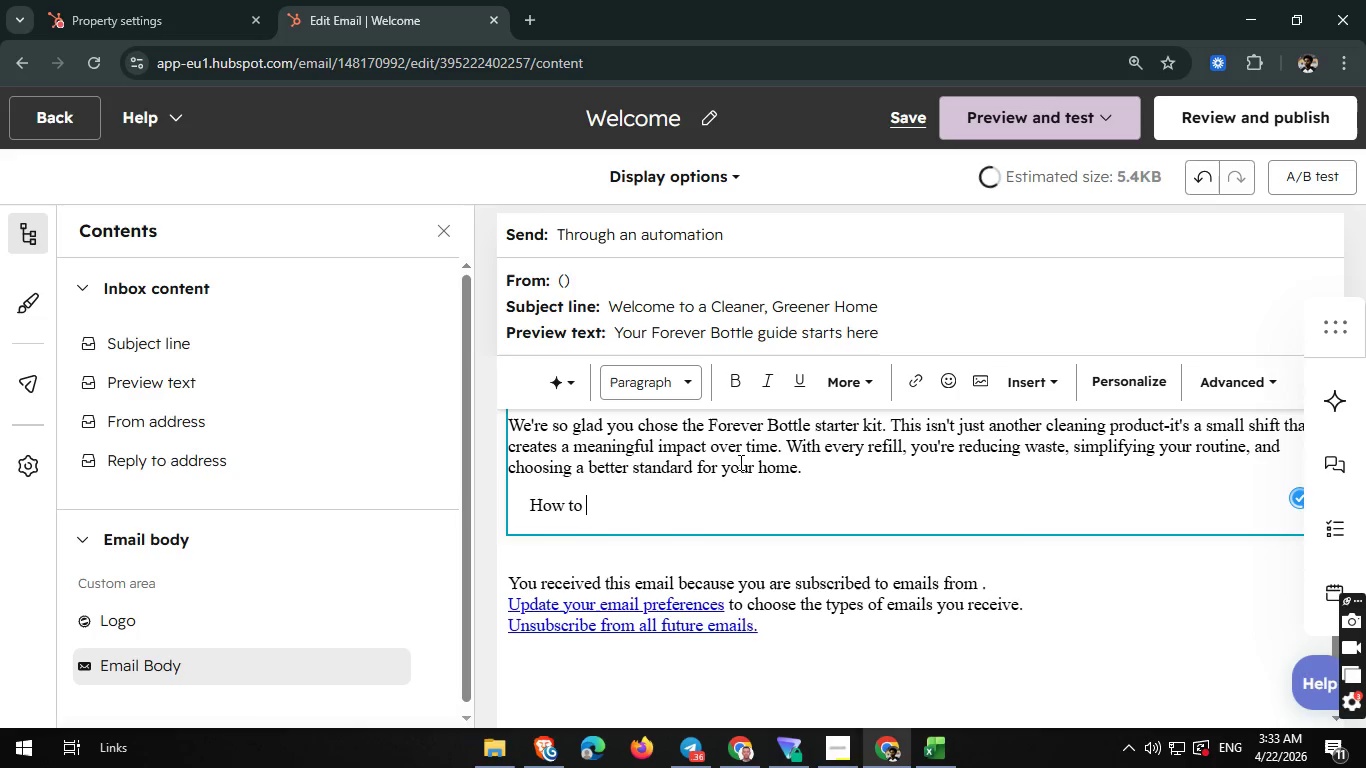 
type(R)
key(Backspace)
type(Use Your Forever Bottle)
 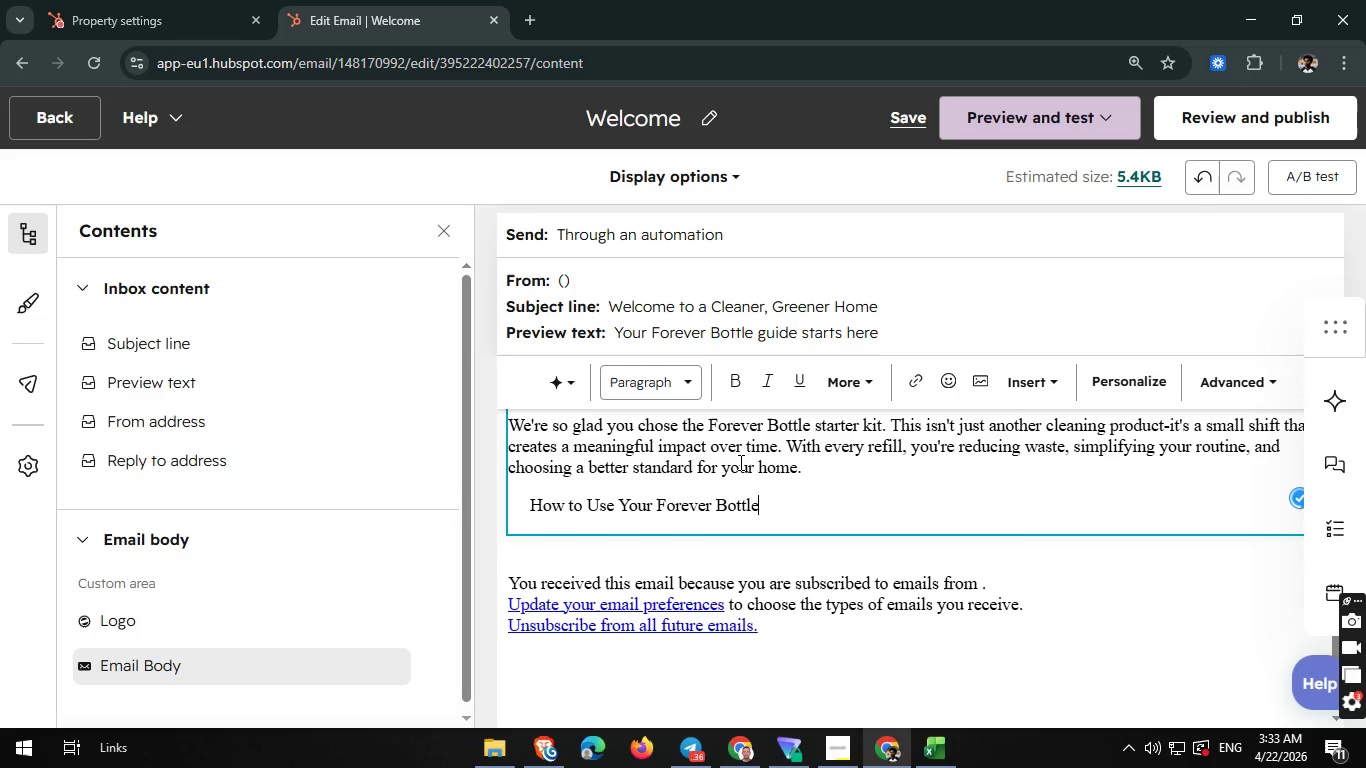 
key(Enter)
 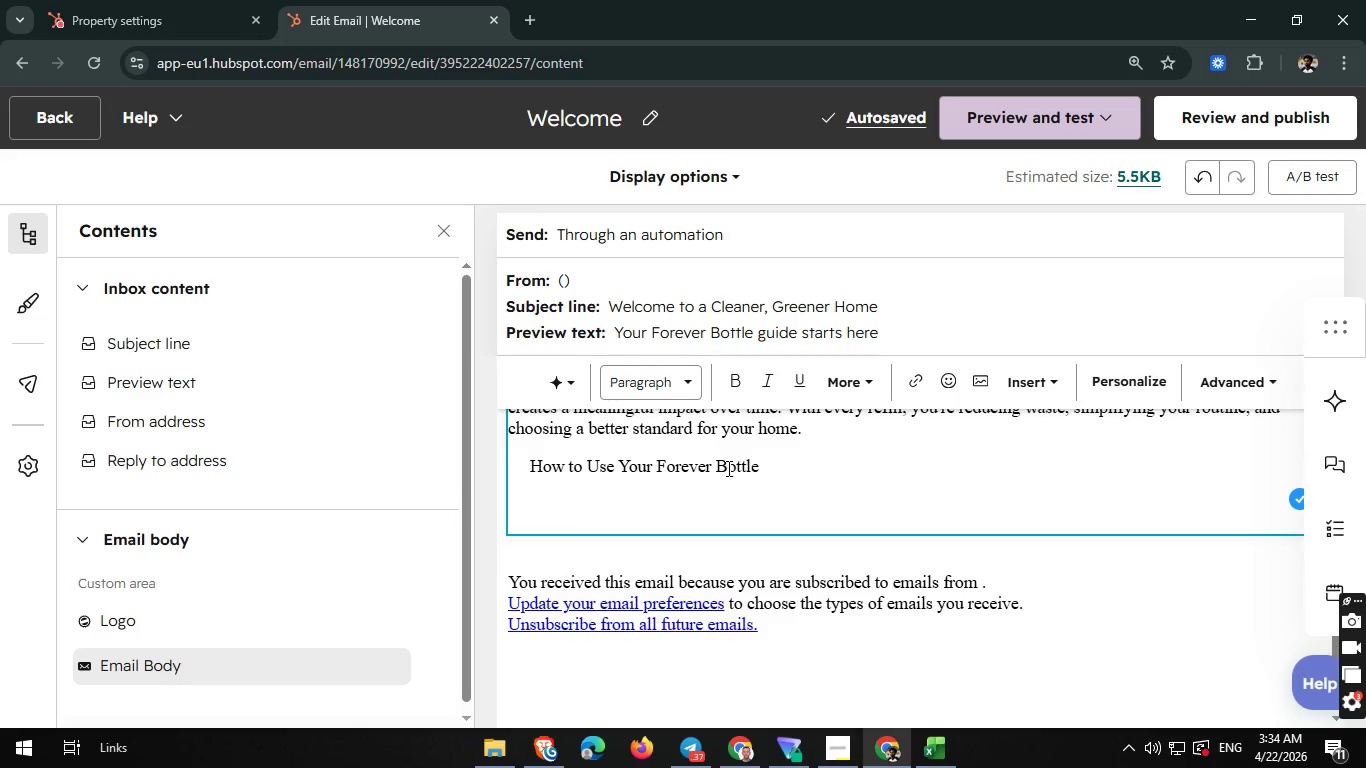 
wait(40.95)
 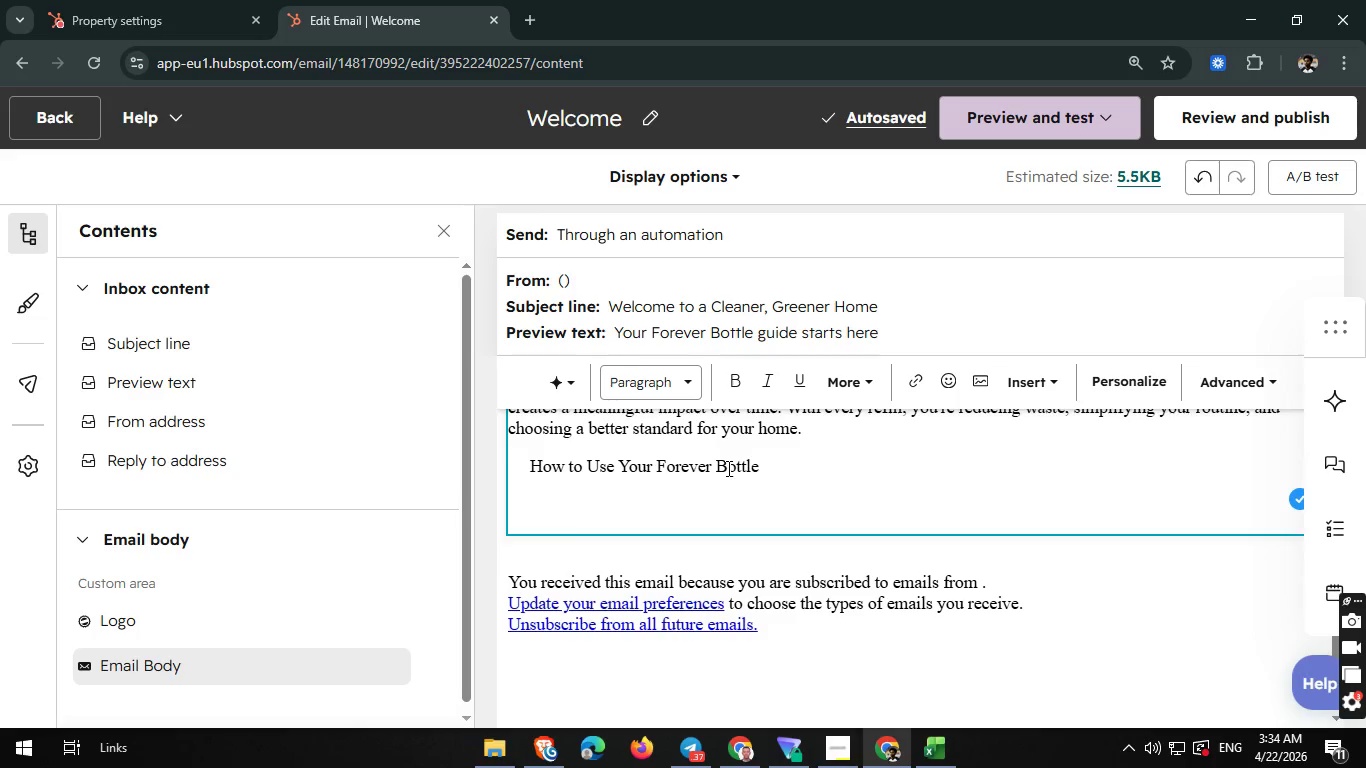 
type(Gr)
key(Backspace)
type(etting started takes less than a minuet)
key(Backspace)
key(Backspace)
type(teL)
key(Backspace)
type(")
key(Backspace)
type(L)
key(Backspace)
type(:)
 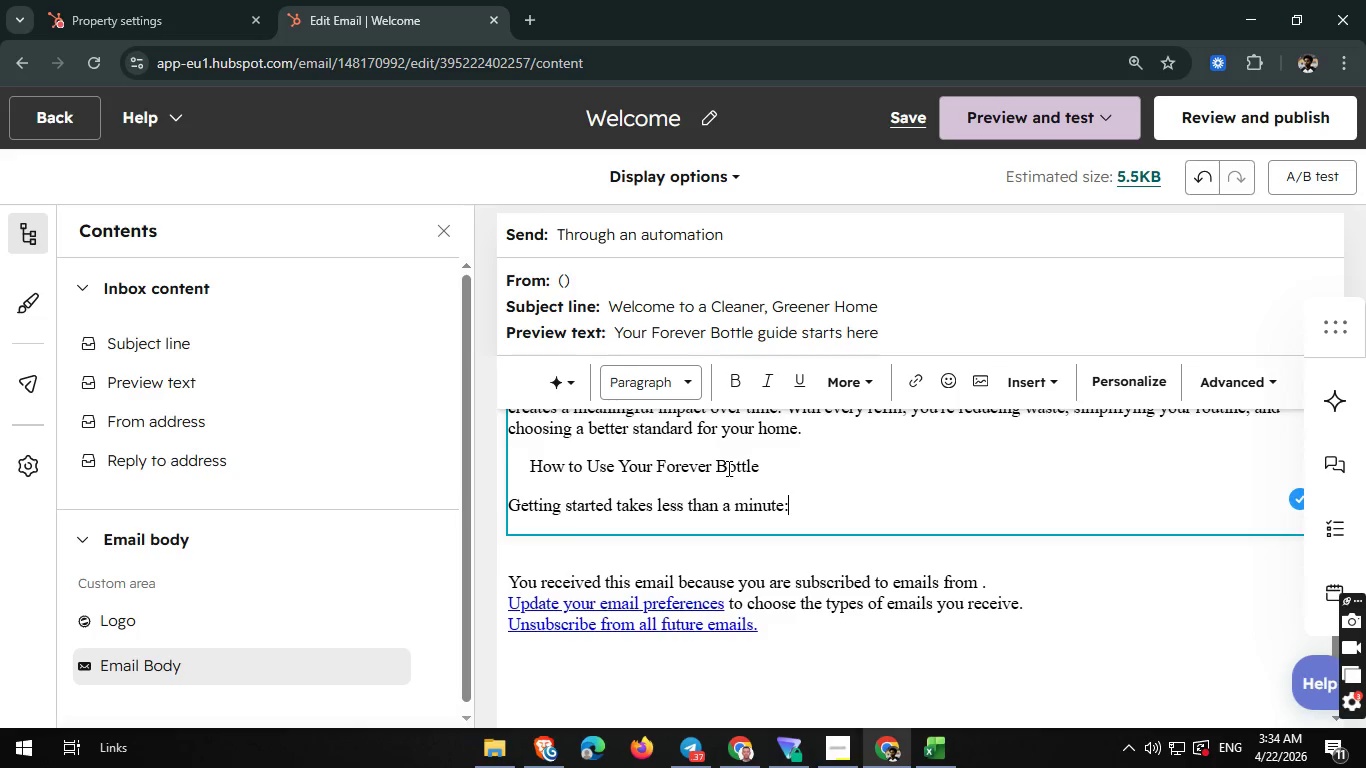 
key(Enter)
 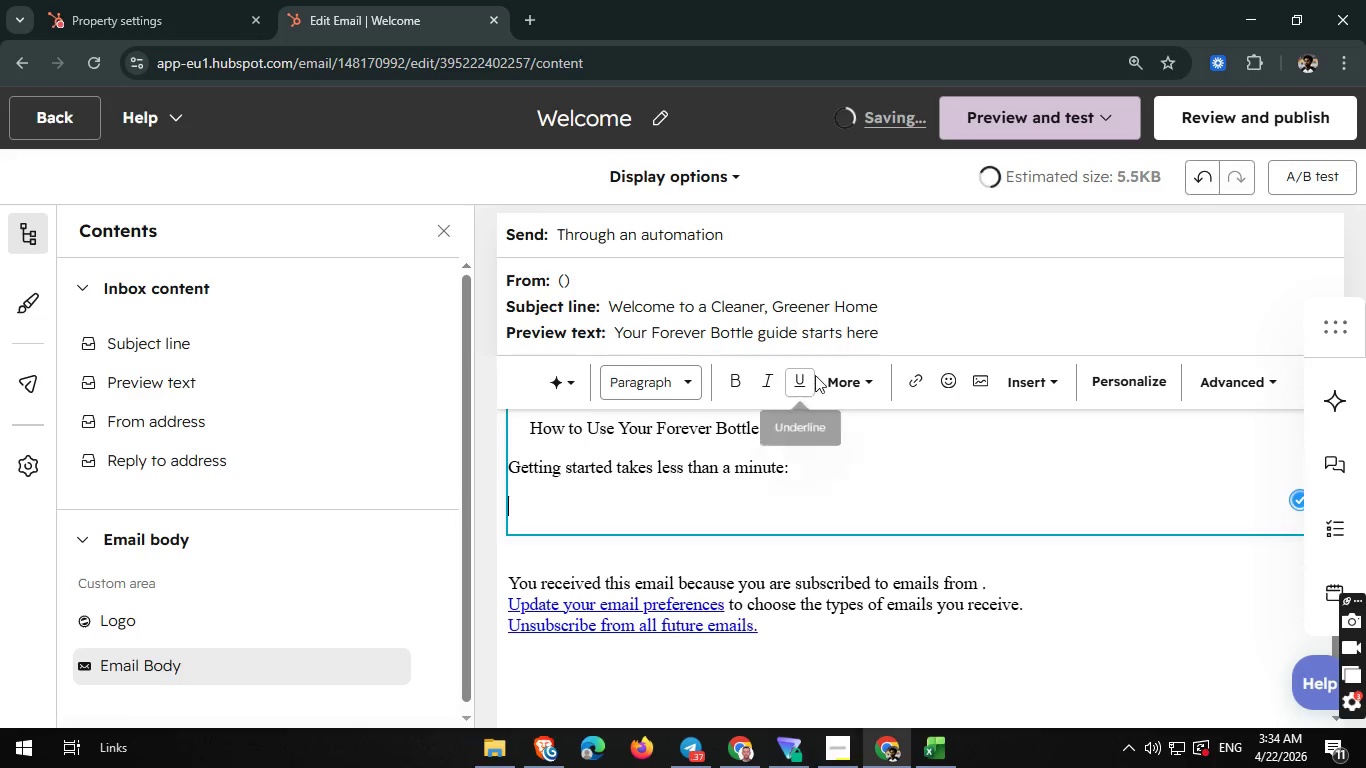 
wait(5.3)
 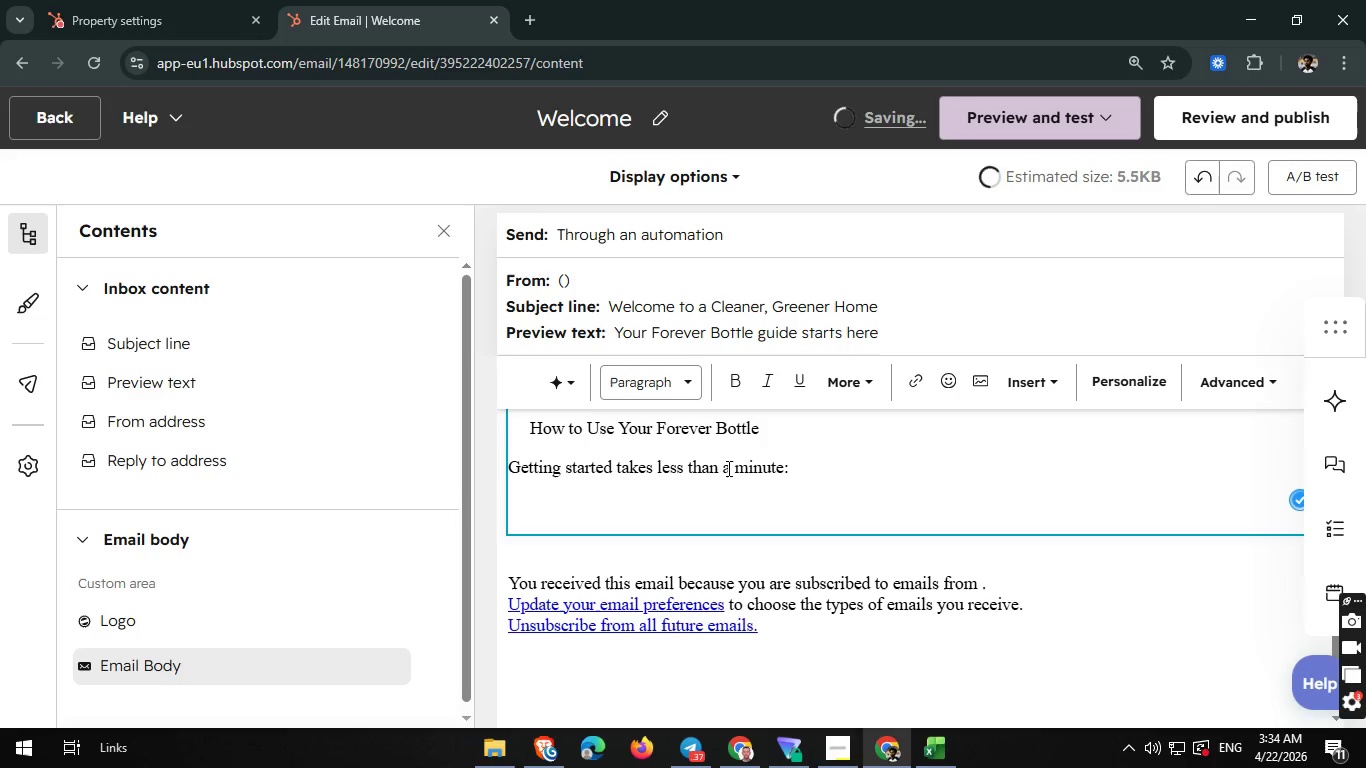 
left_click([869, 380])
 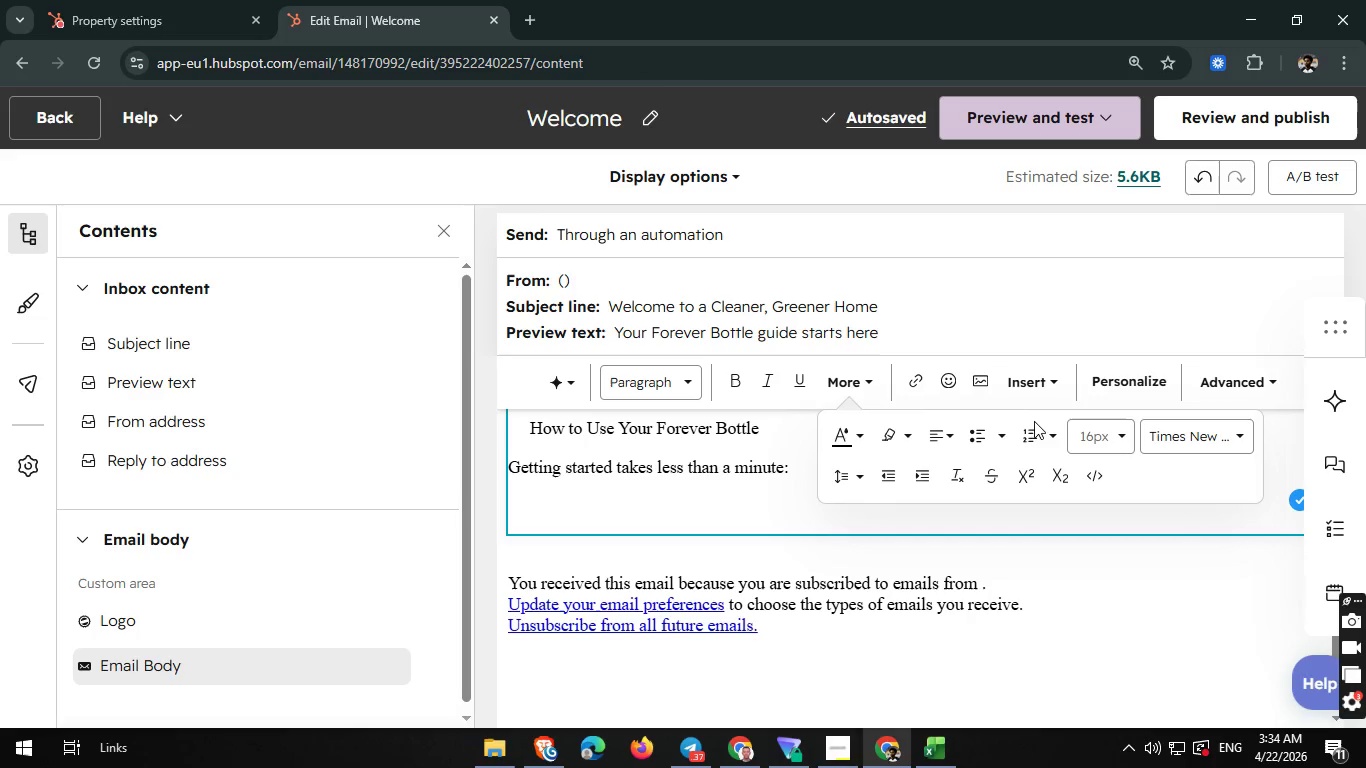 
wait(5.88)
 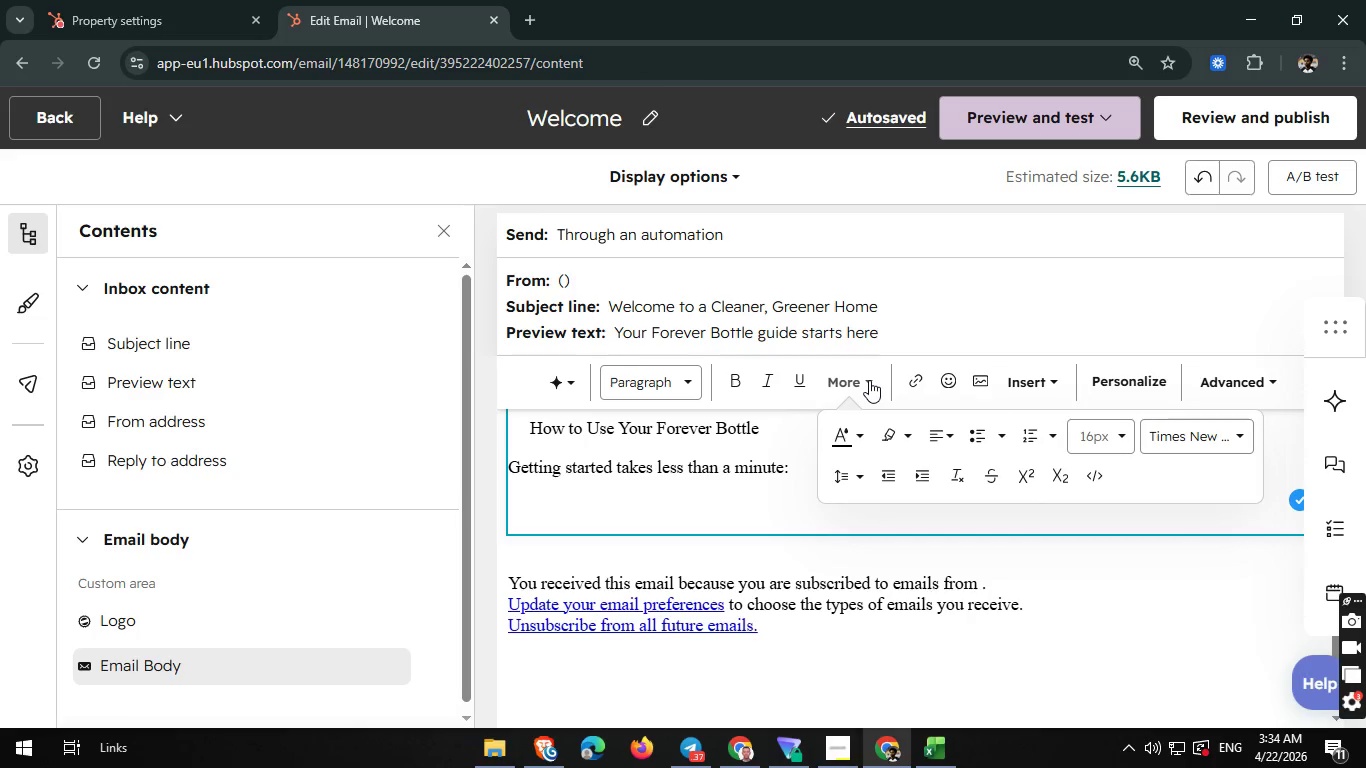 
left_click([1025, 431])
 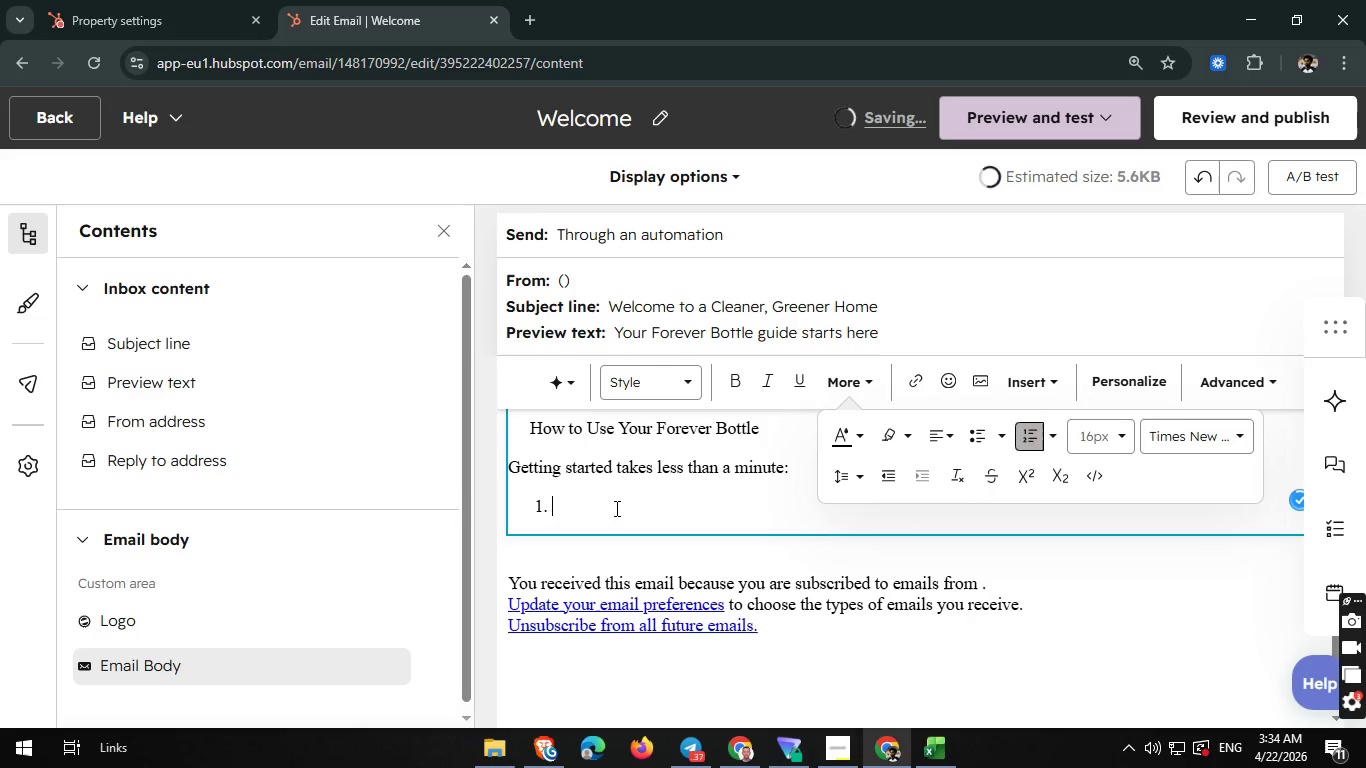 
wait(5.69)
 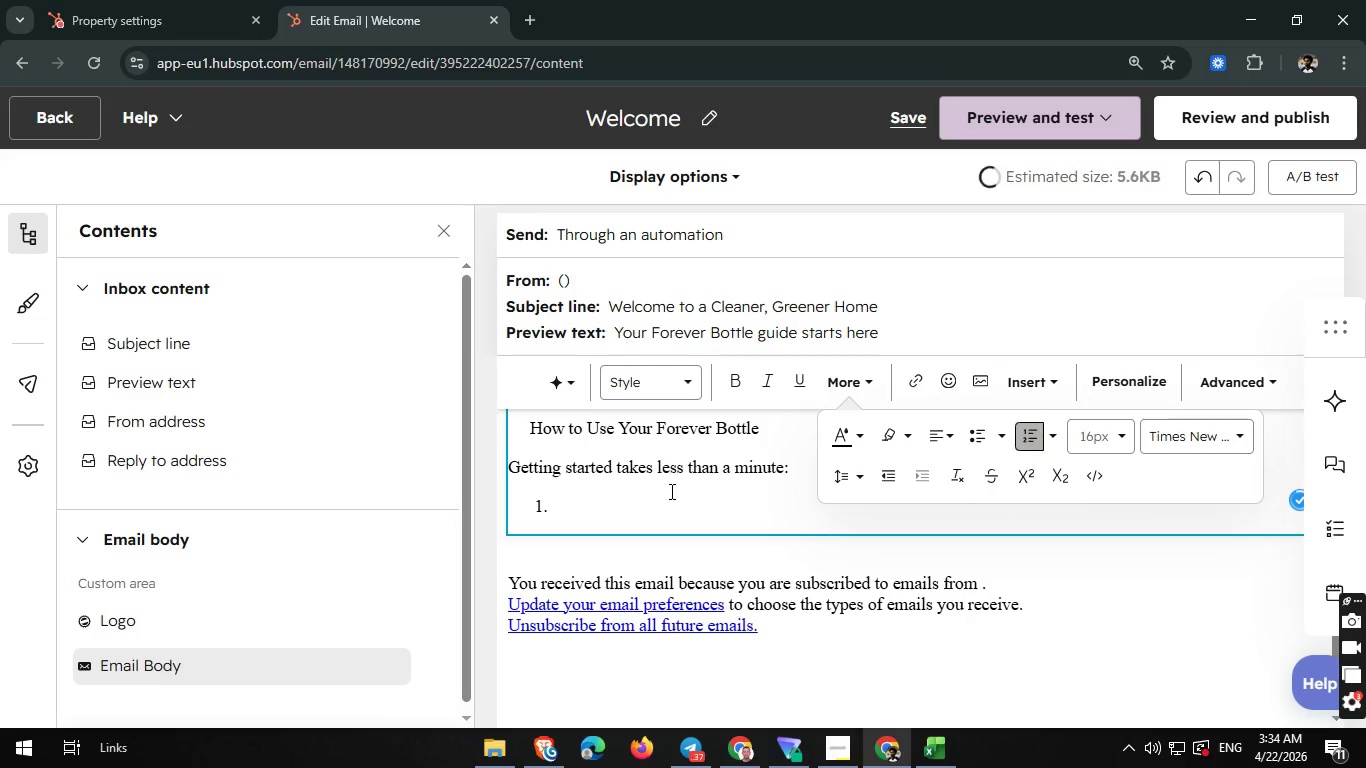 
type(Fill your glass fo)
 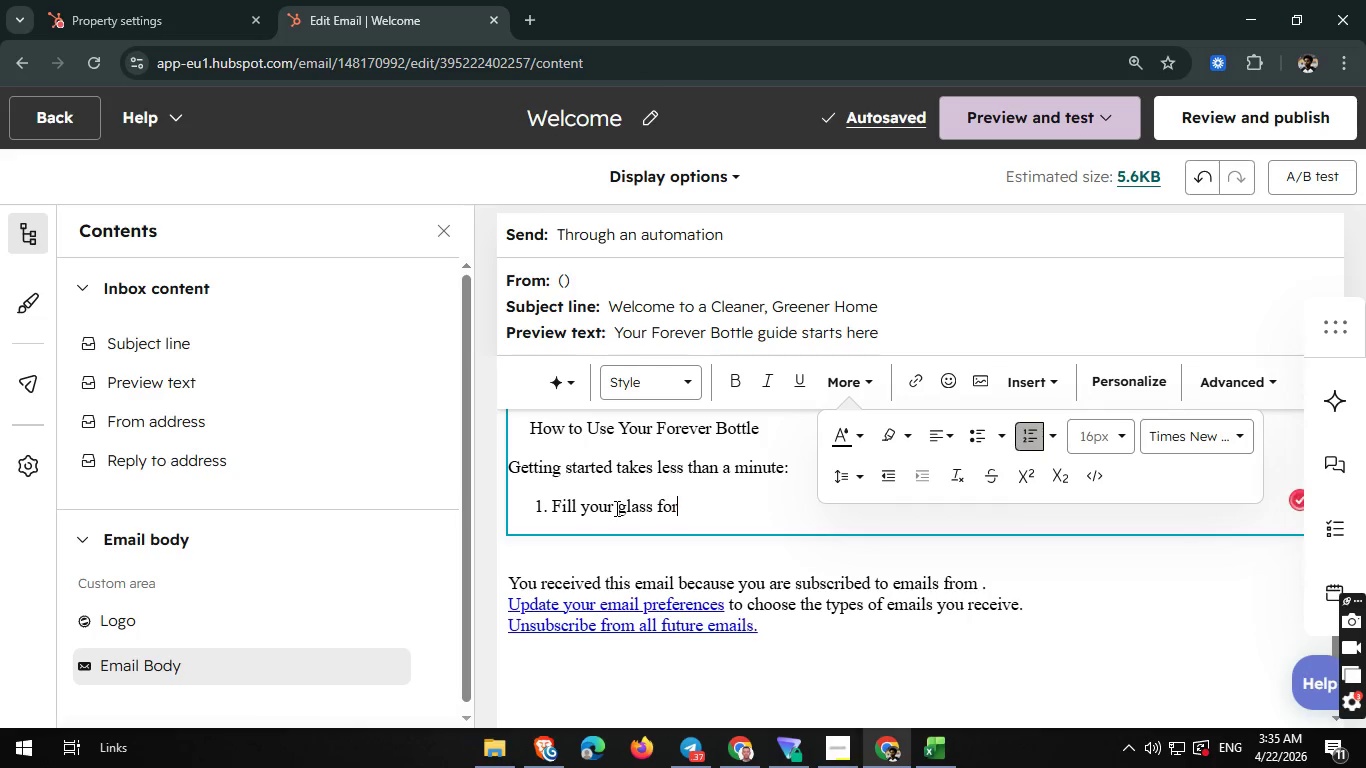 
type(rever bottle with warm water)
 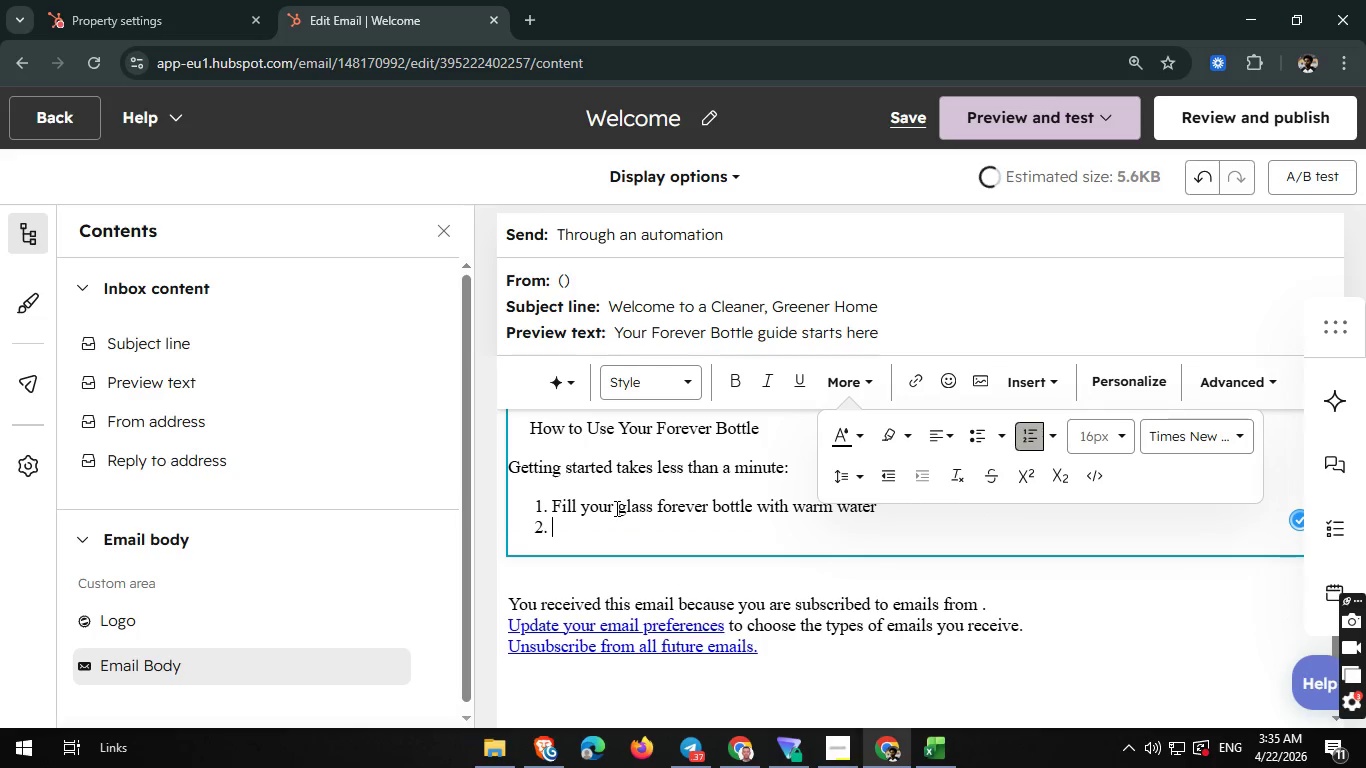 
key(Enter)
 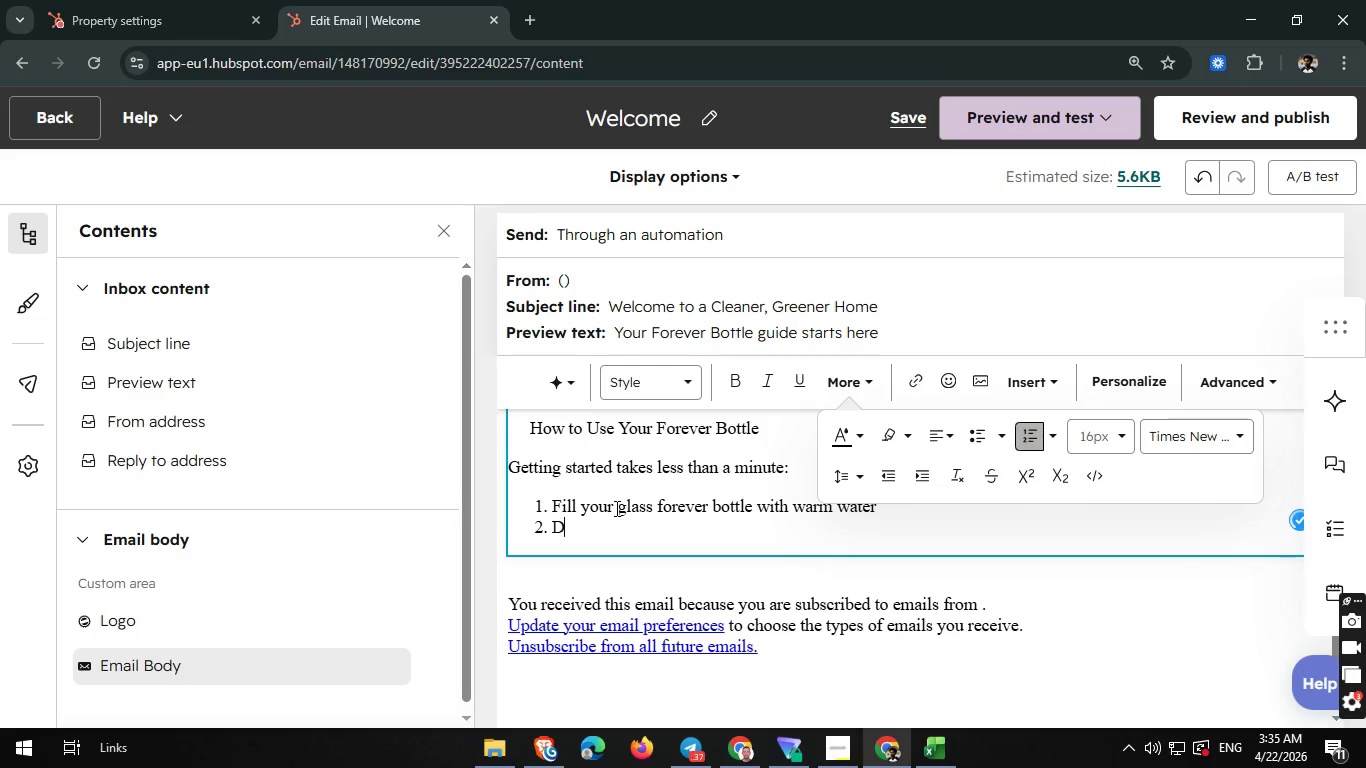 
type(Drop in one cleaning tablet)
 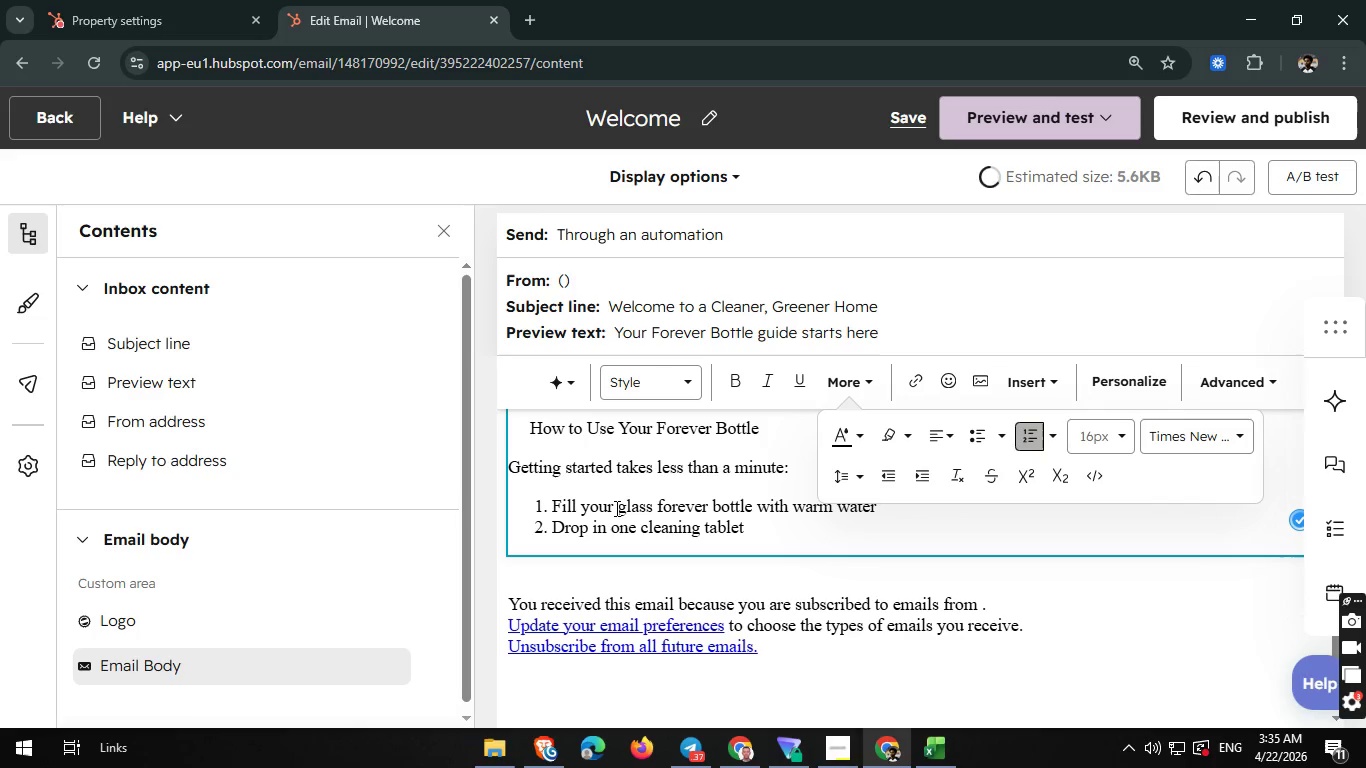 
key(Enter)
 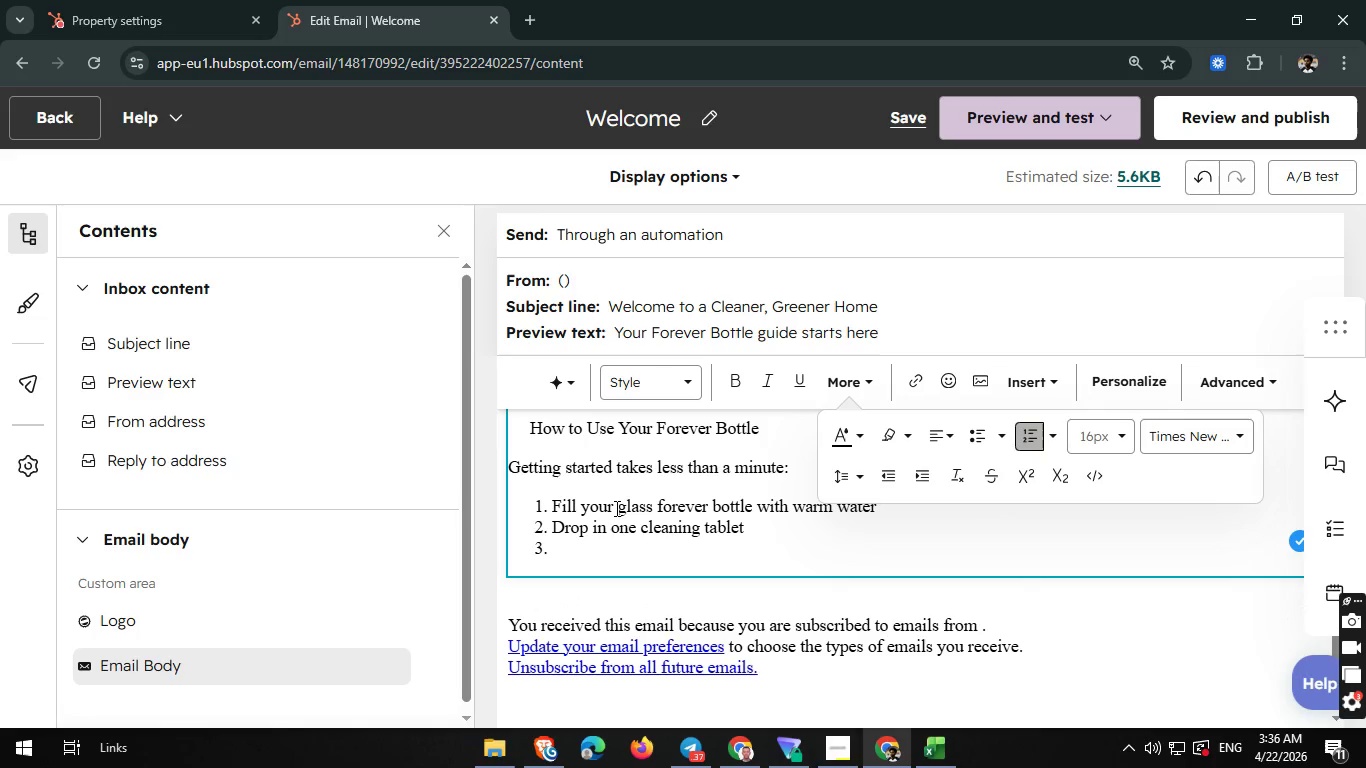 
type(Let it fully)
 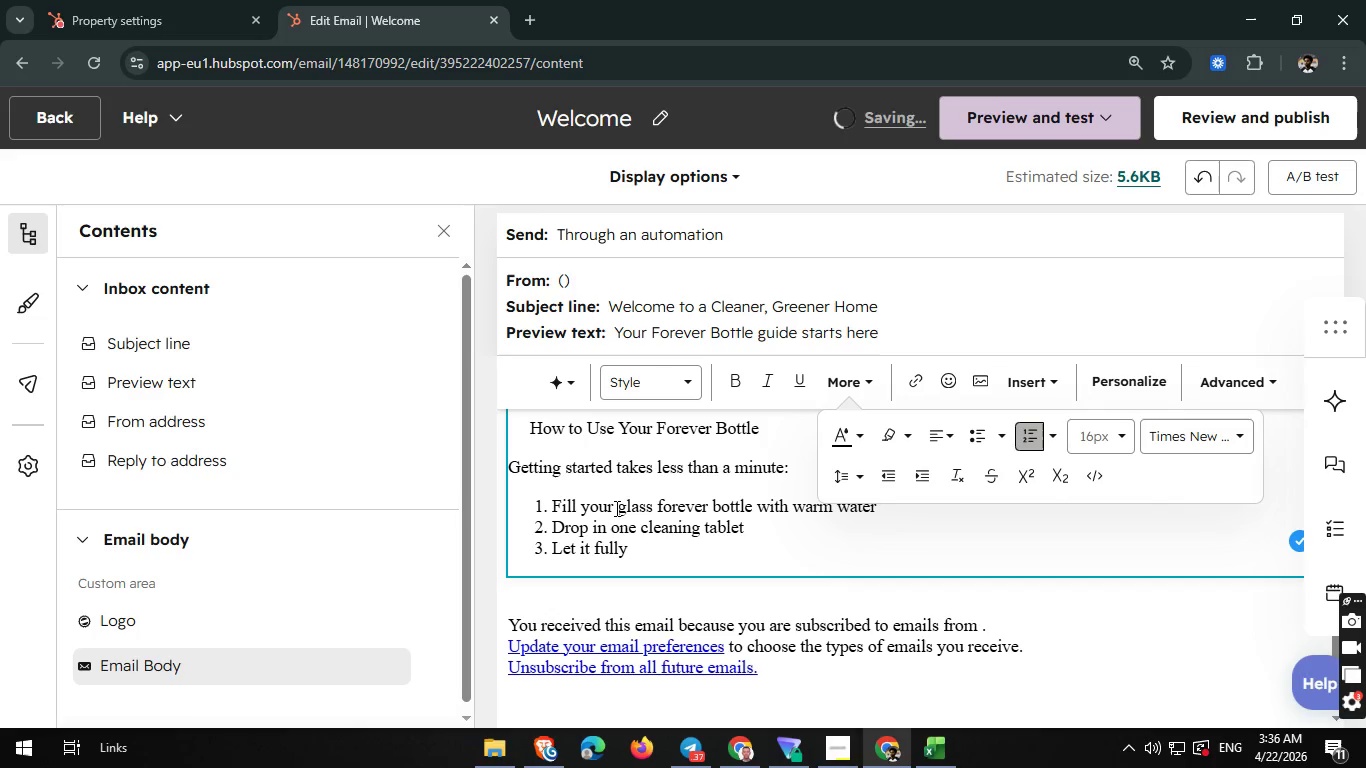 
type( dissolve )
 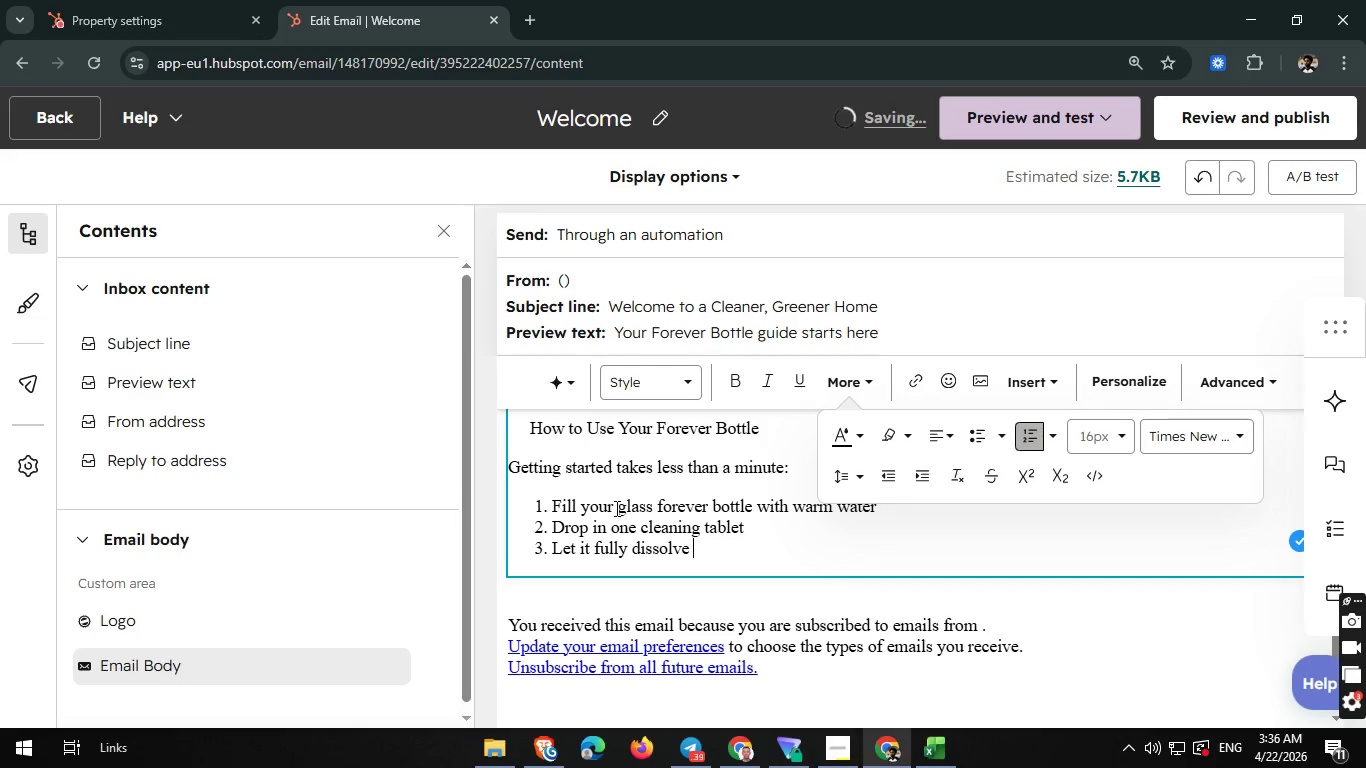 
wait(7.98)
 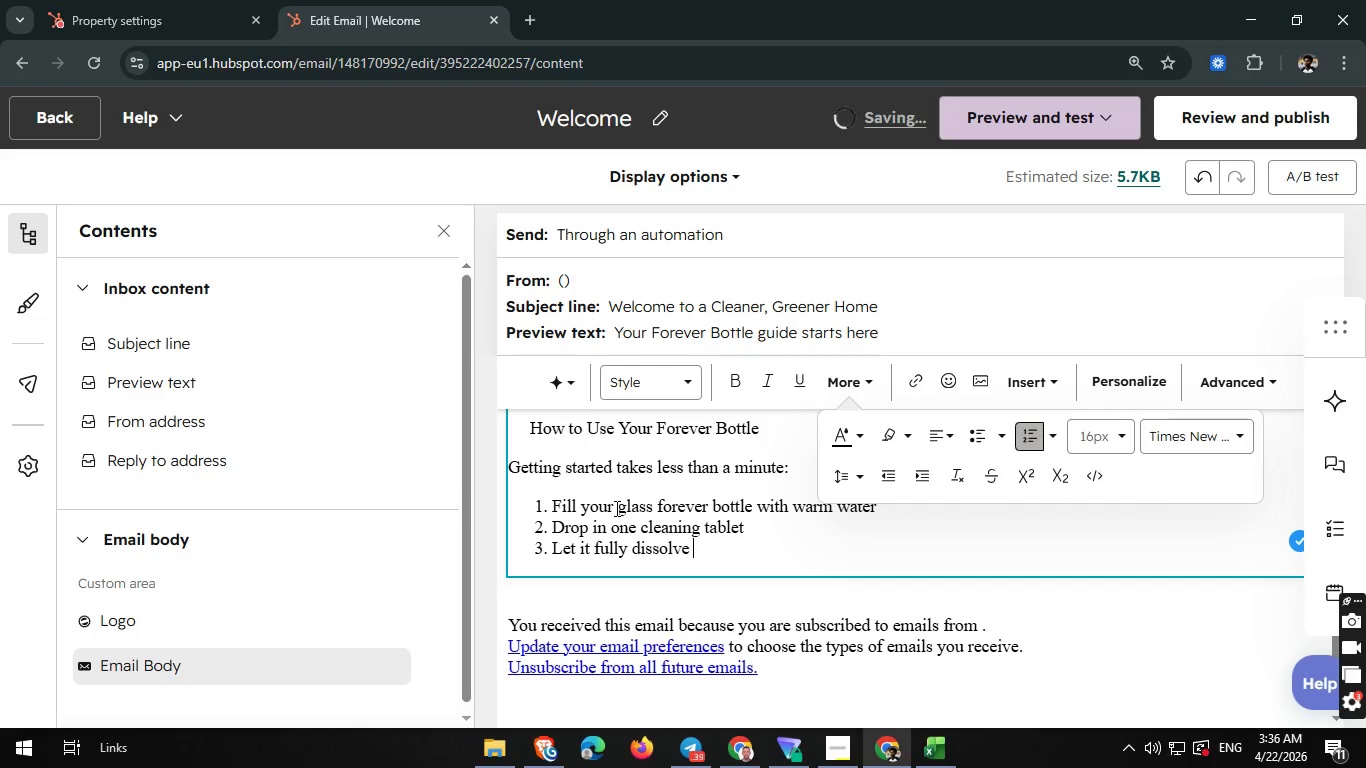 
type(9)
key(Backspace)
type(( abour)
key(Backspace)
type(t)
 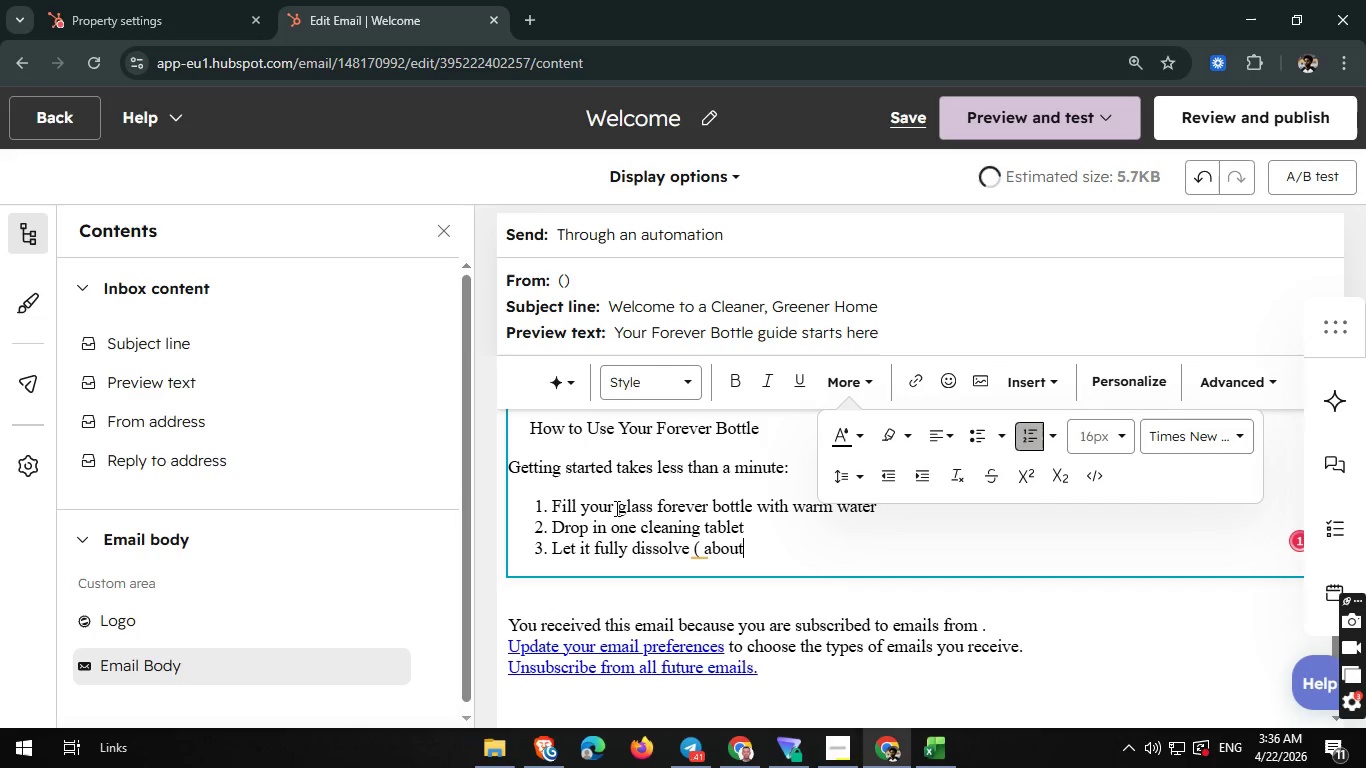 
wait(5.38)
 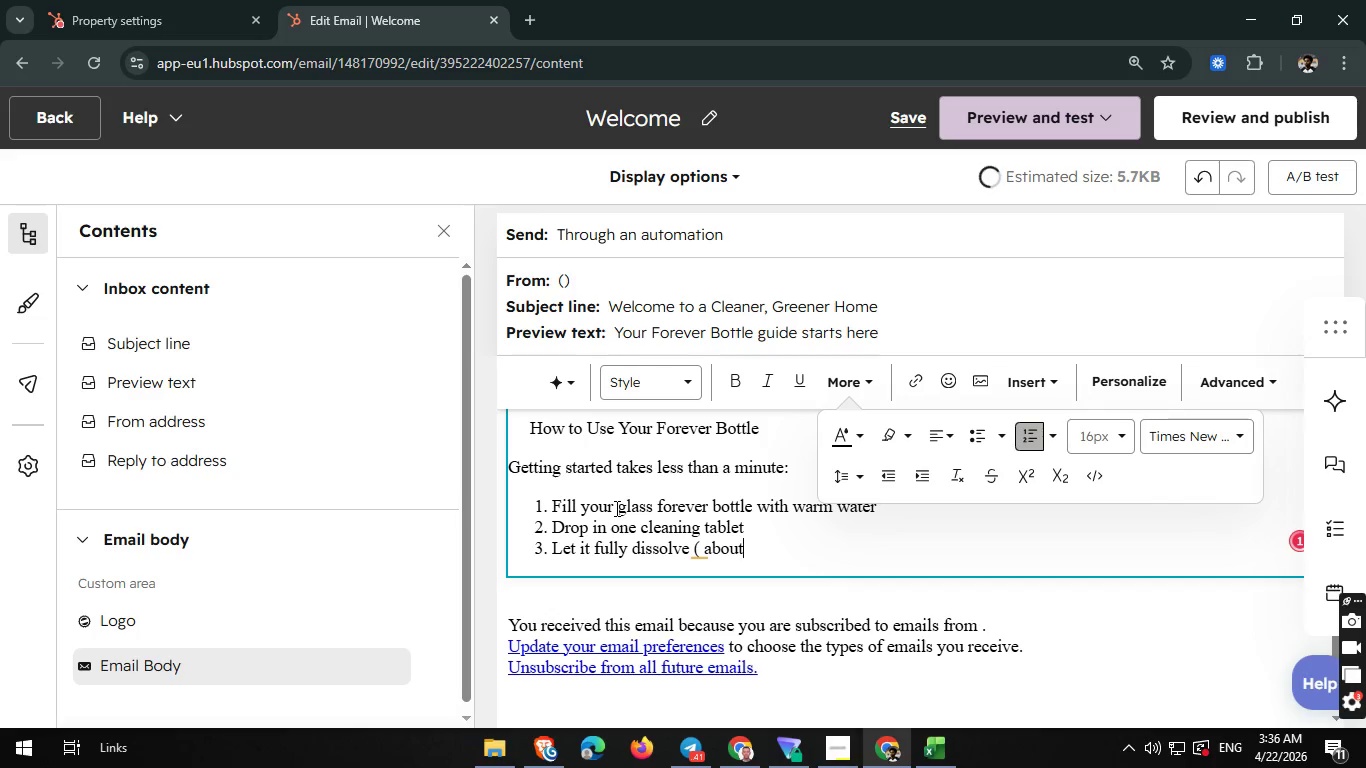 
type( 2-3 minutes ))
 